 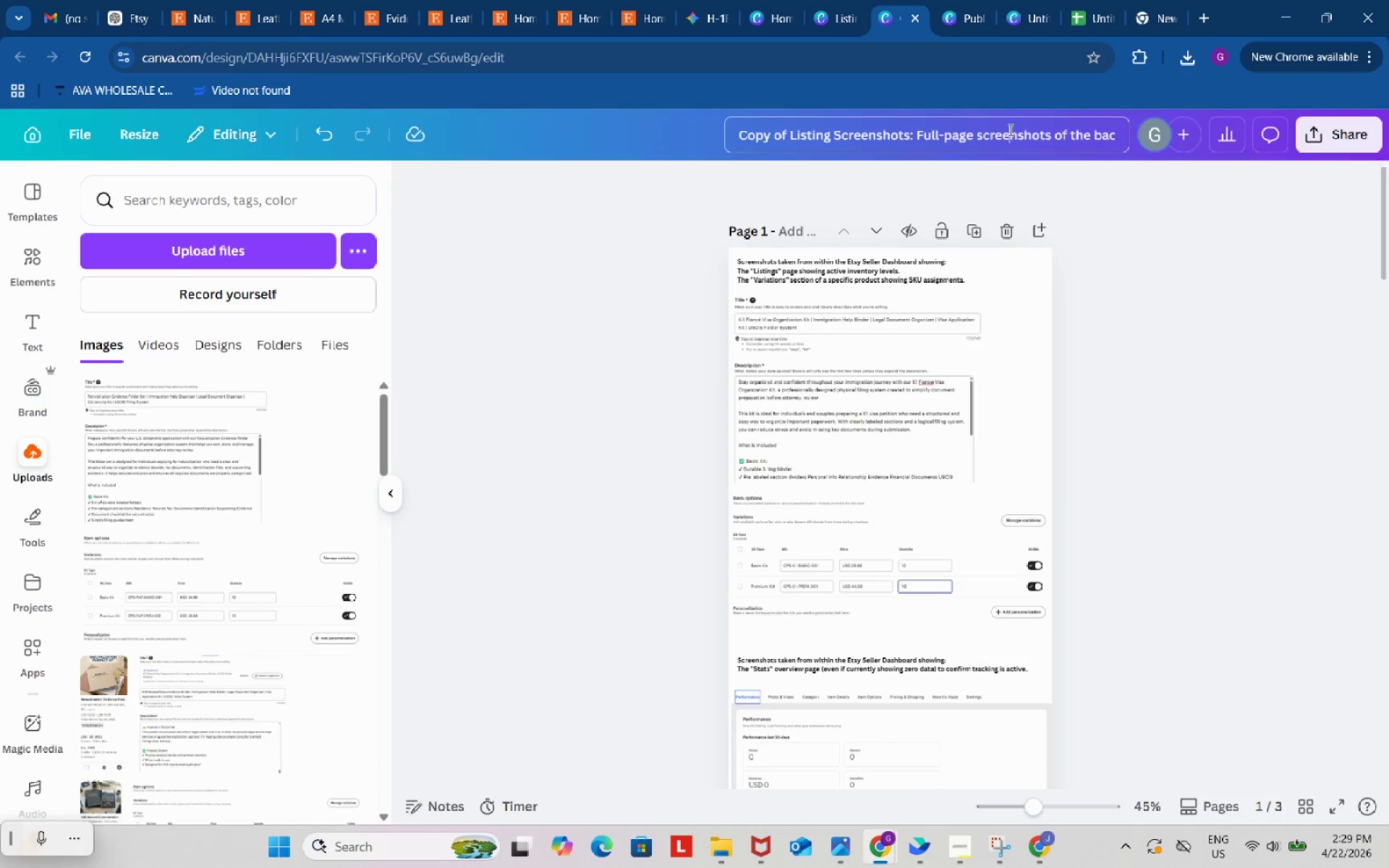 
key(Control+ControlLeft)
 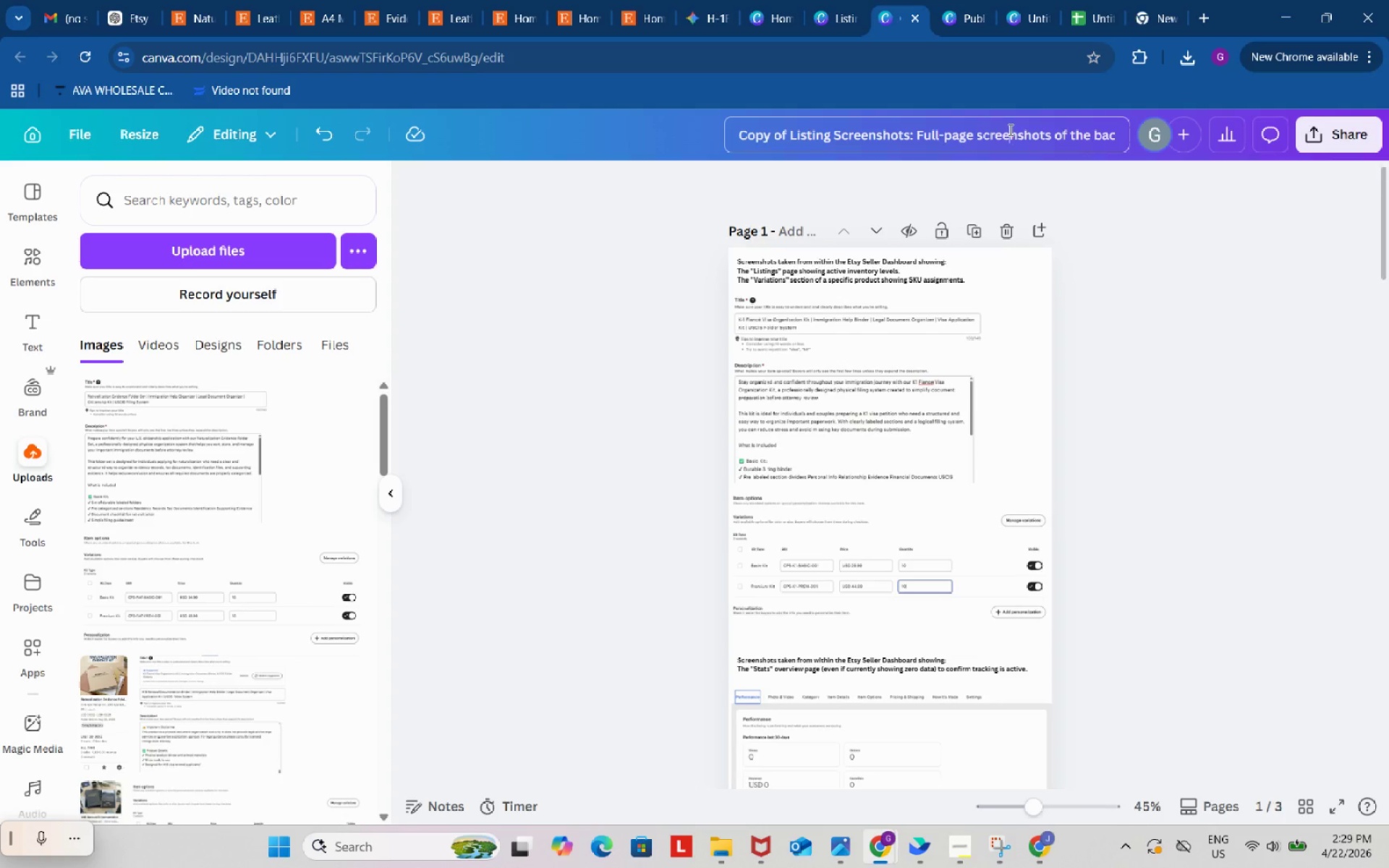 
key(Control+A)
 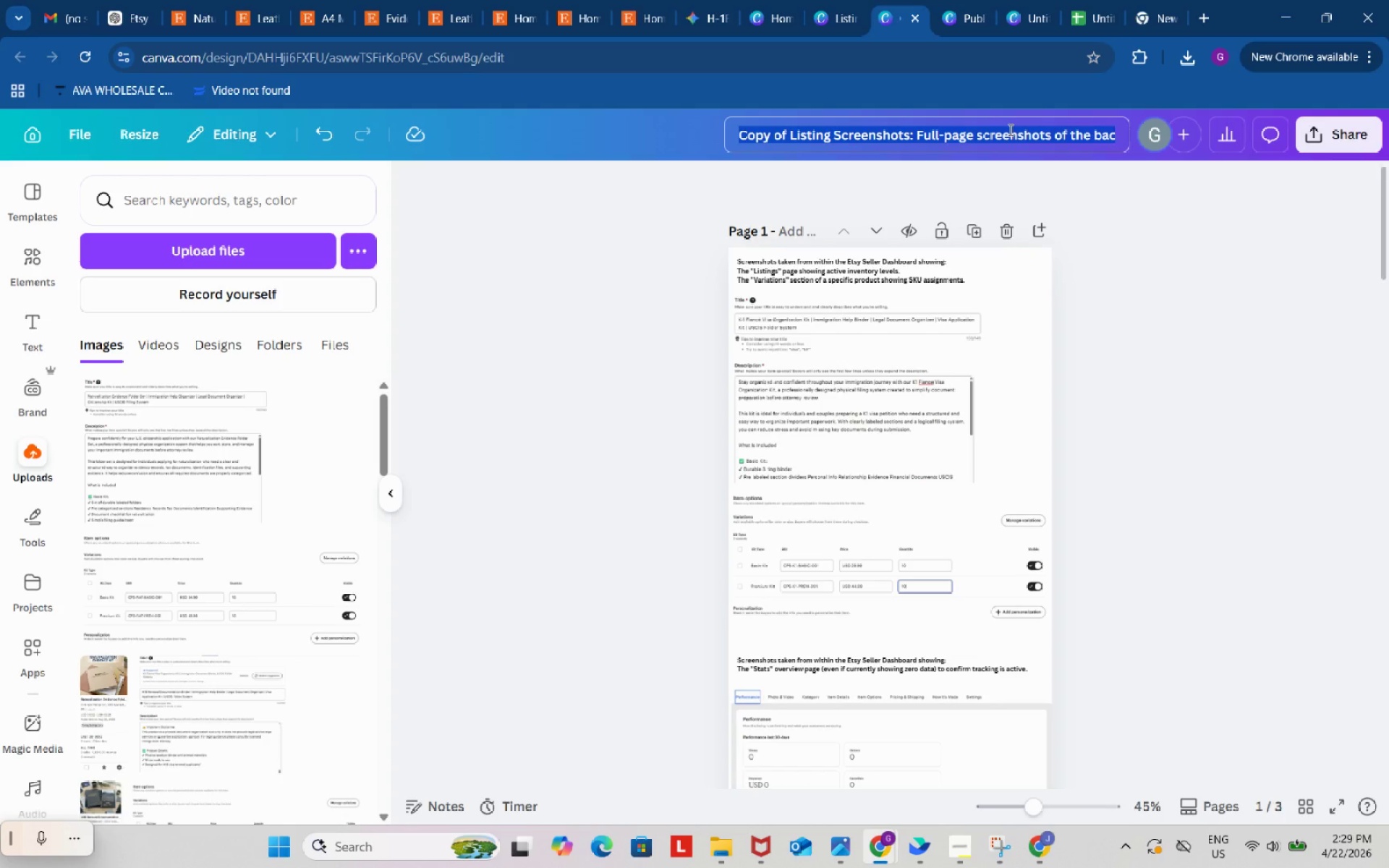 
key(Control+V)
 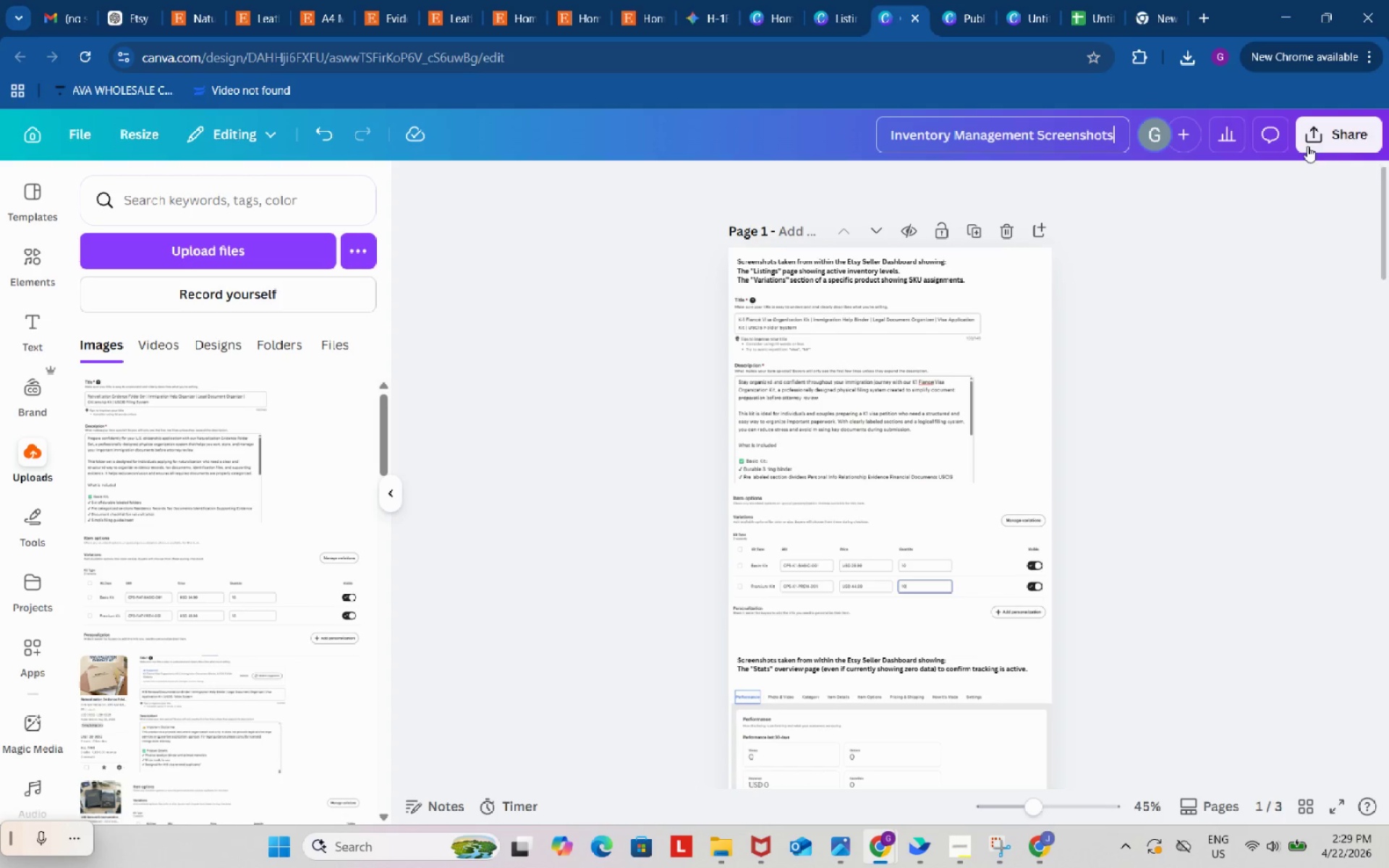 
left_click([1352, 127])
 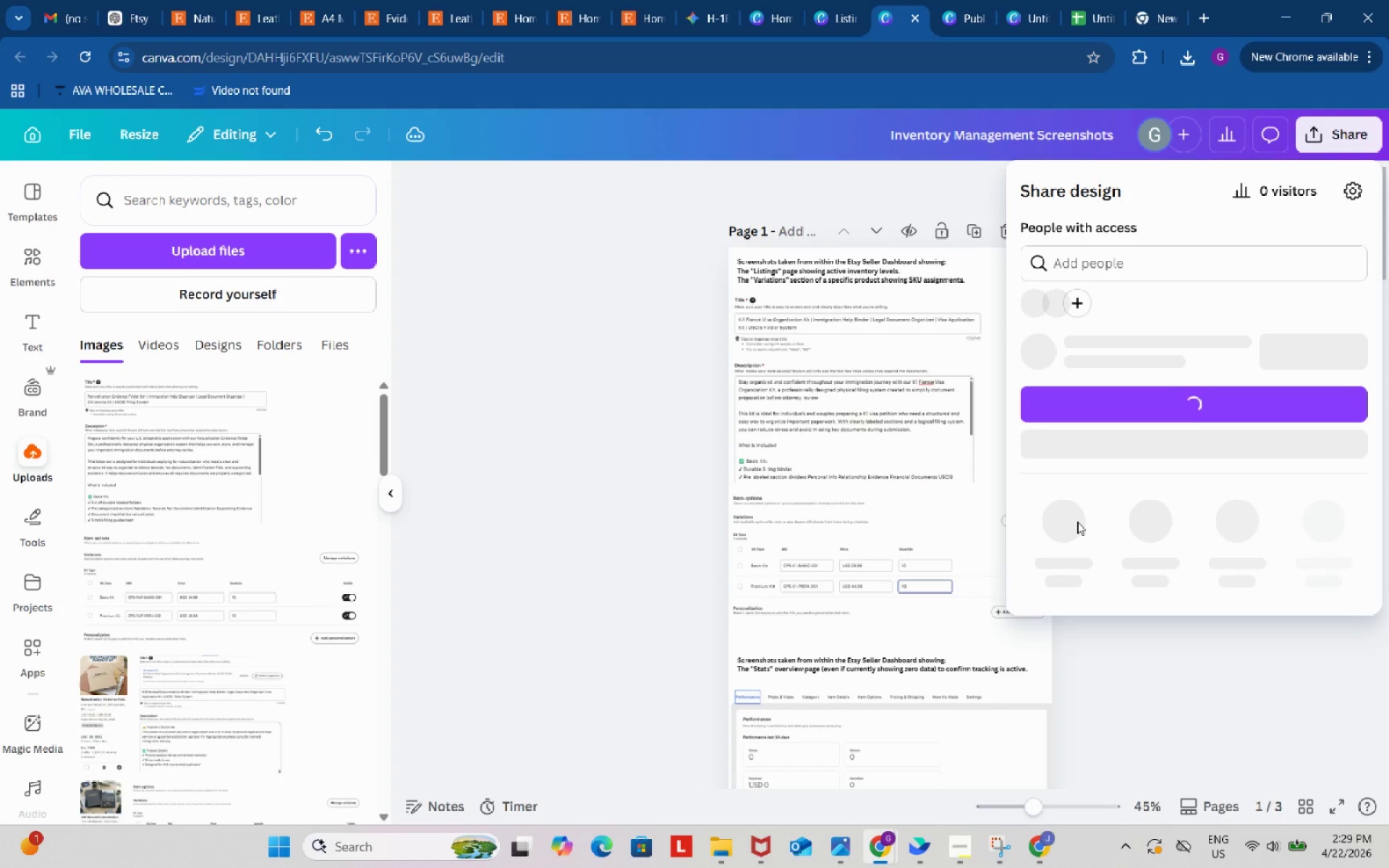 
mouse_move([1076, 526])
 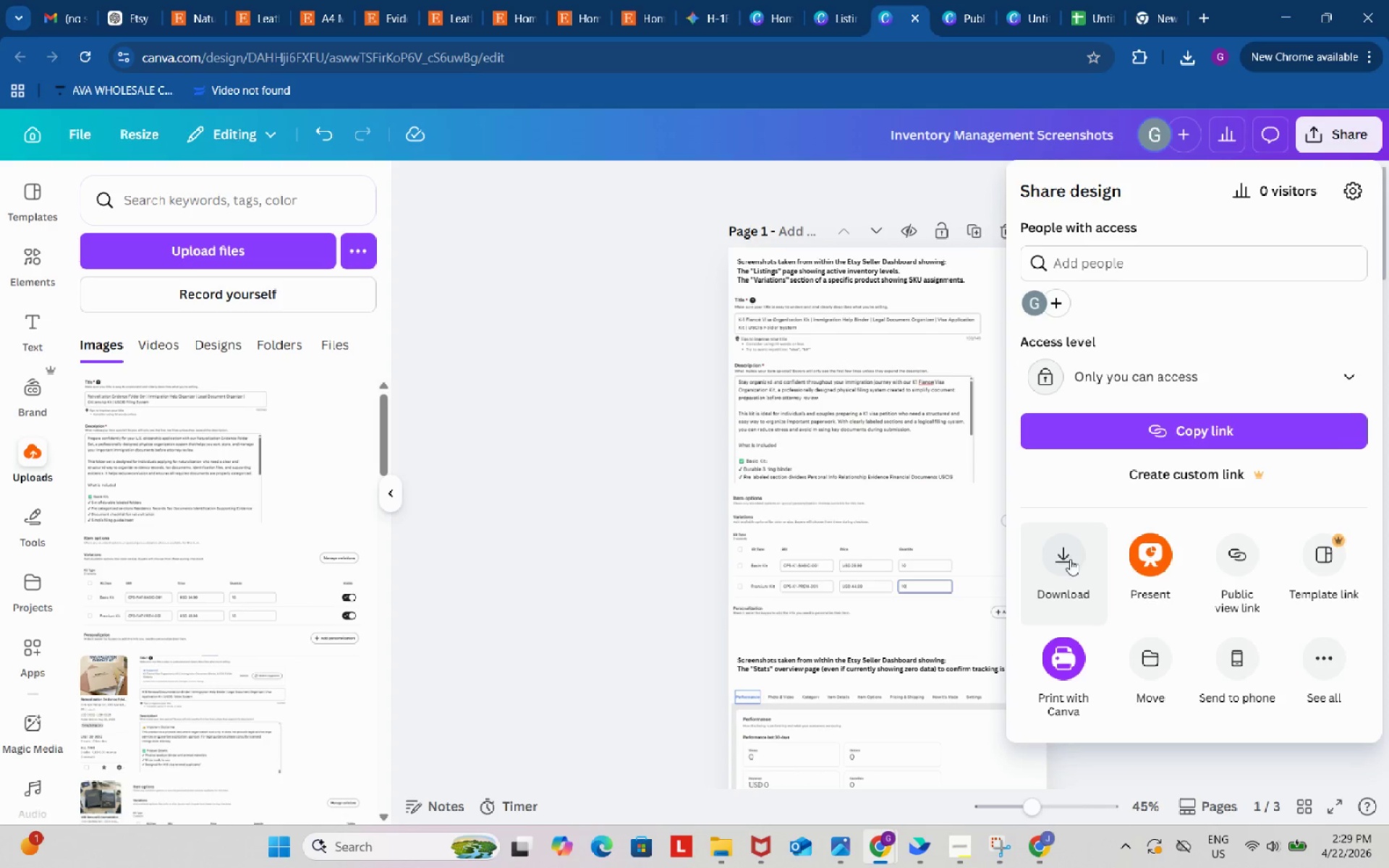 
left_click([1070, 559])
 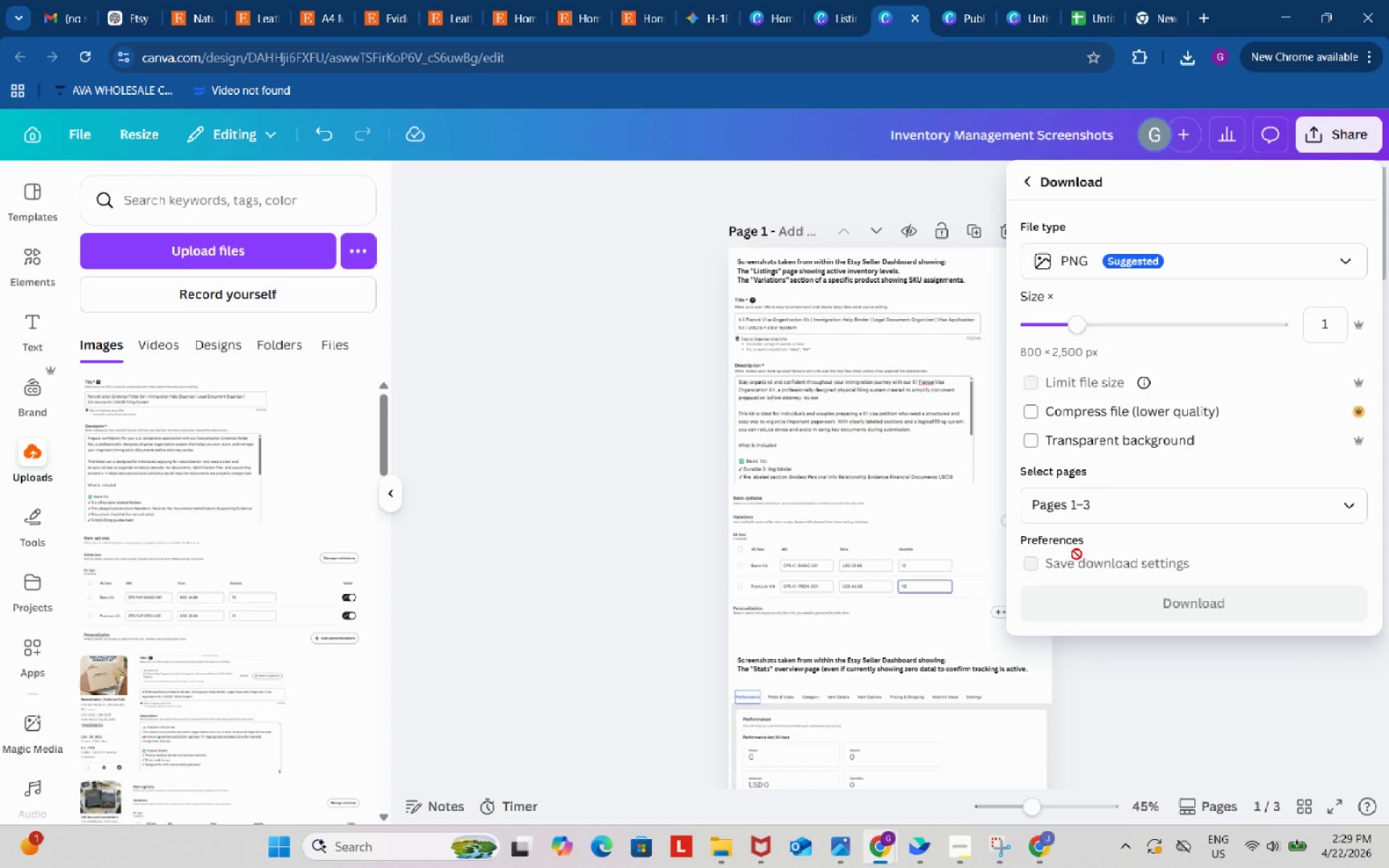 
left_click([1166, 509])
 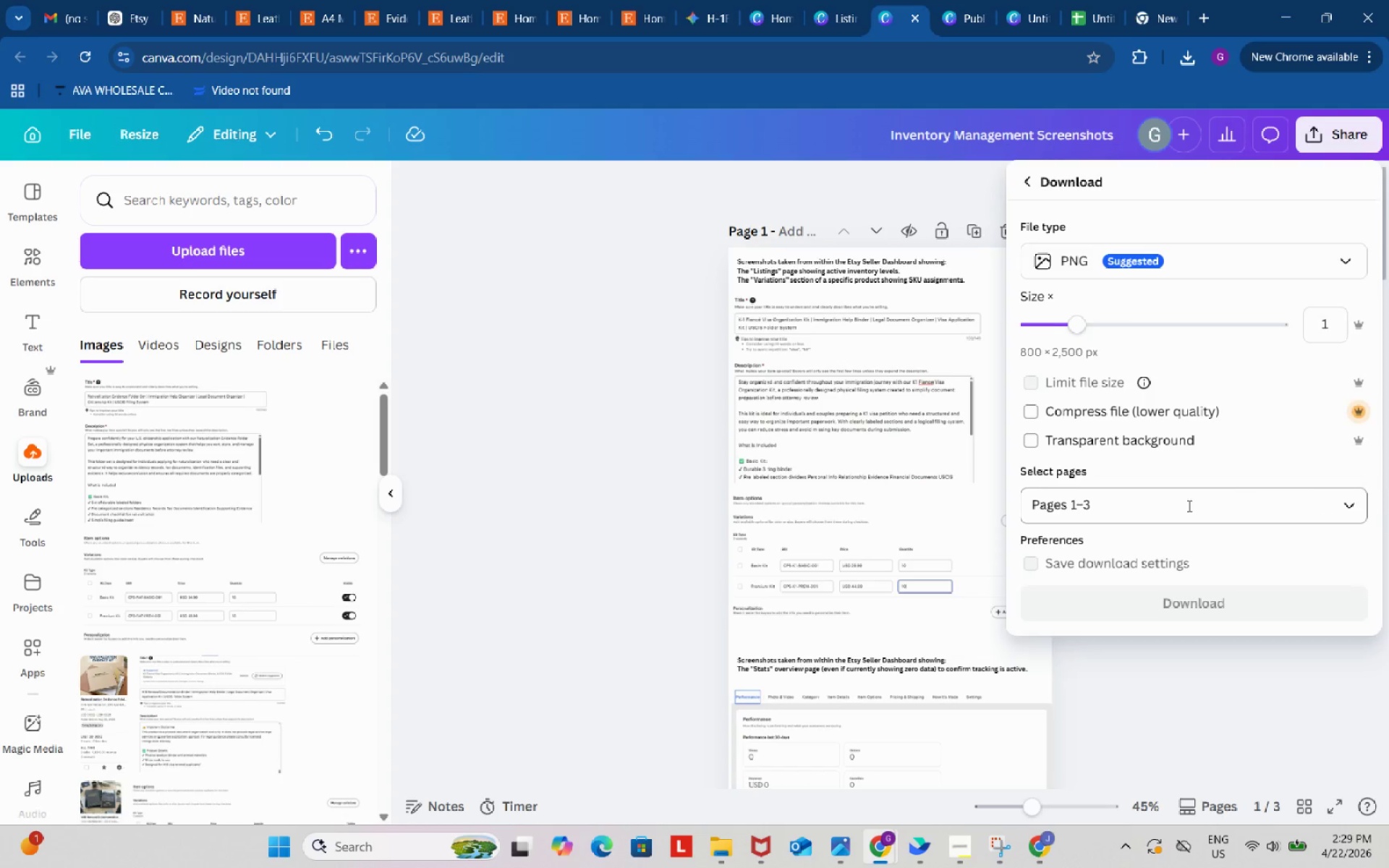 
left_click([1260, 503])
 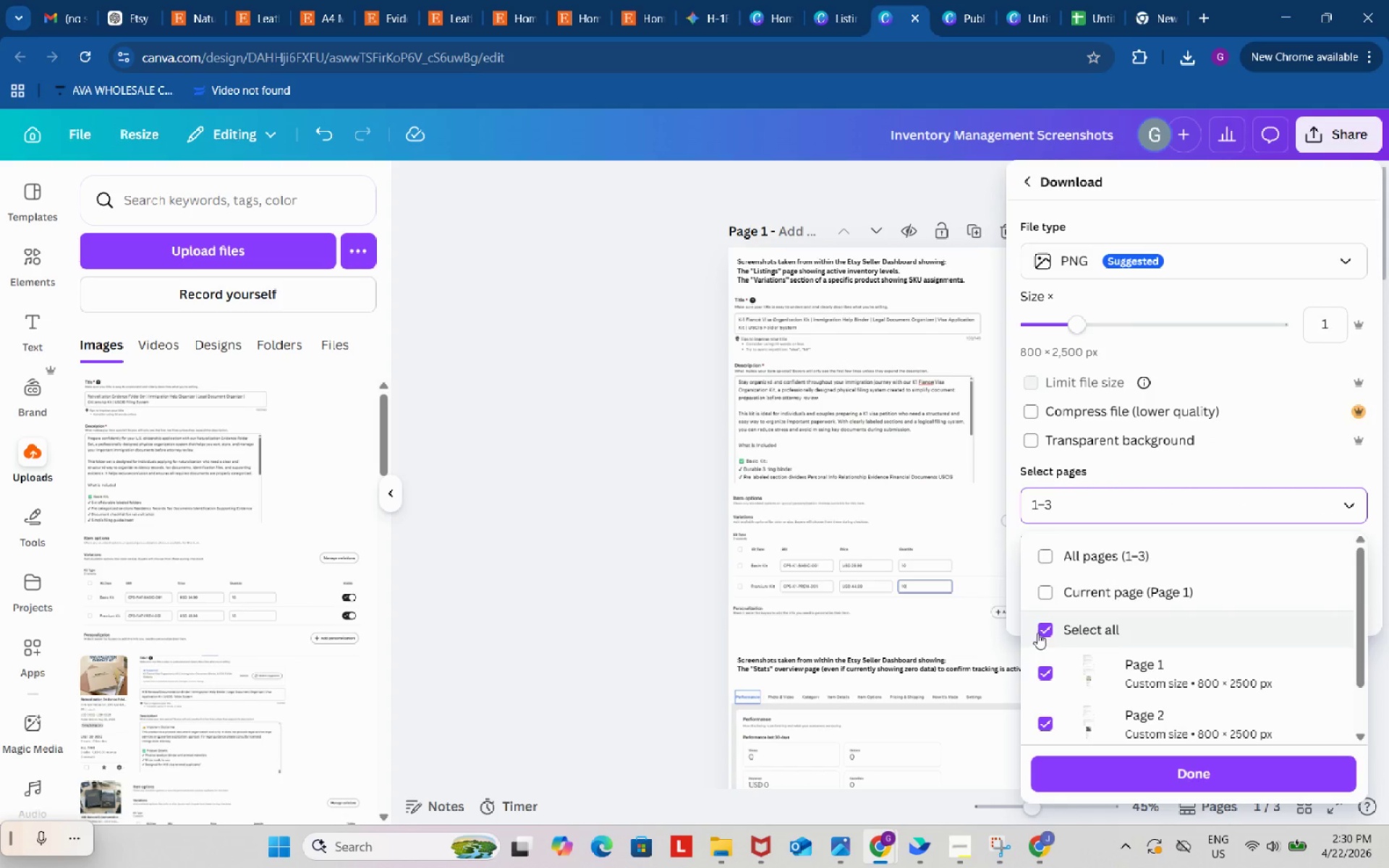 
left_click([1046, 623])
 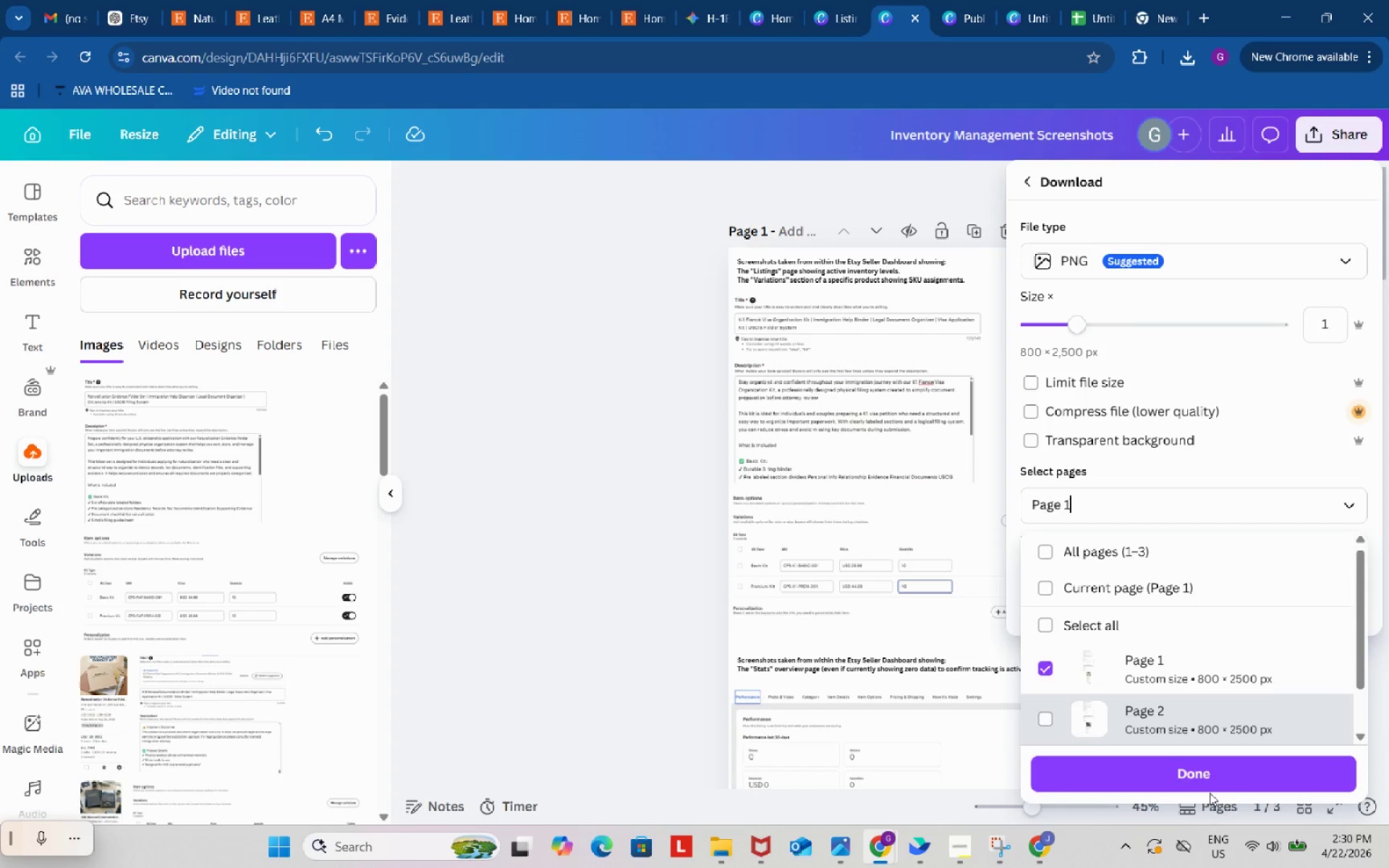 
left_click([1207, 779])
 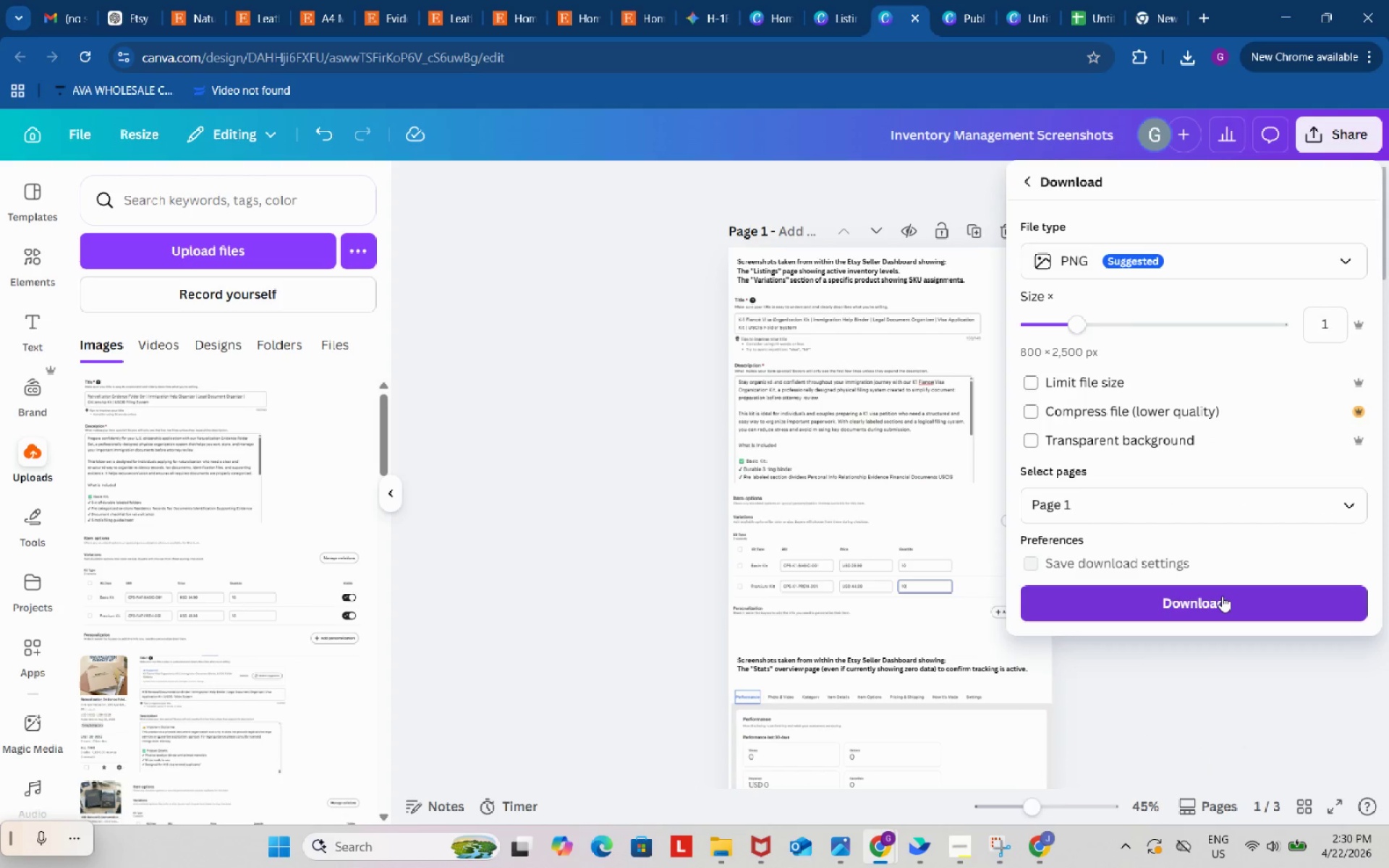 
left_click([1222, 596])
 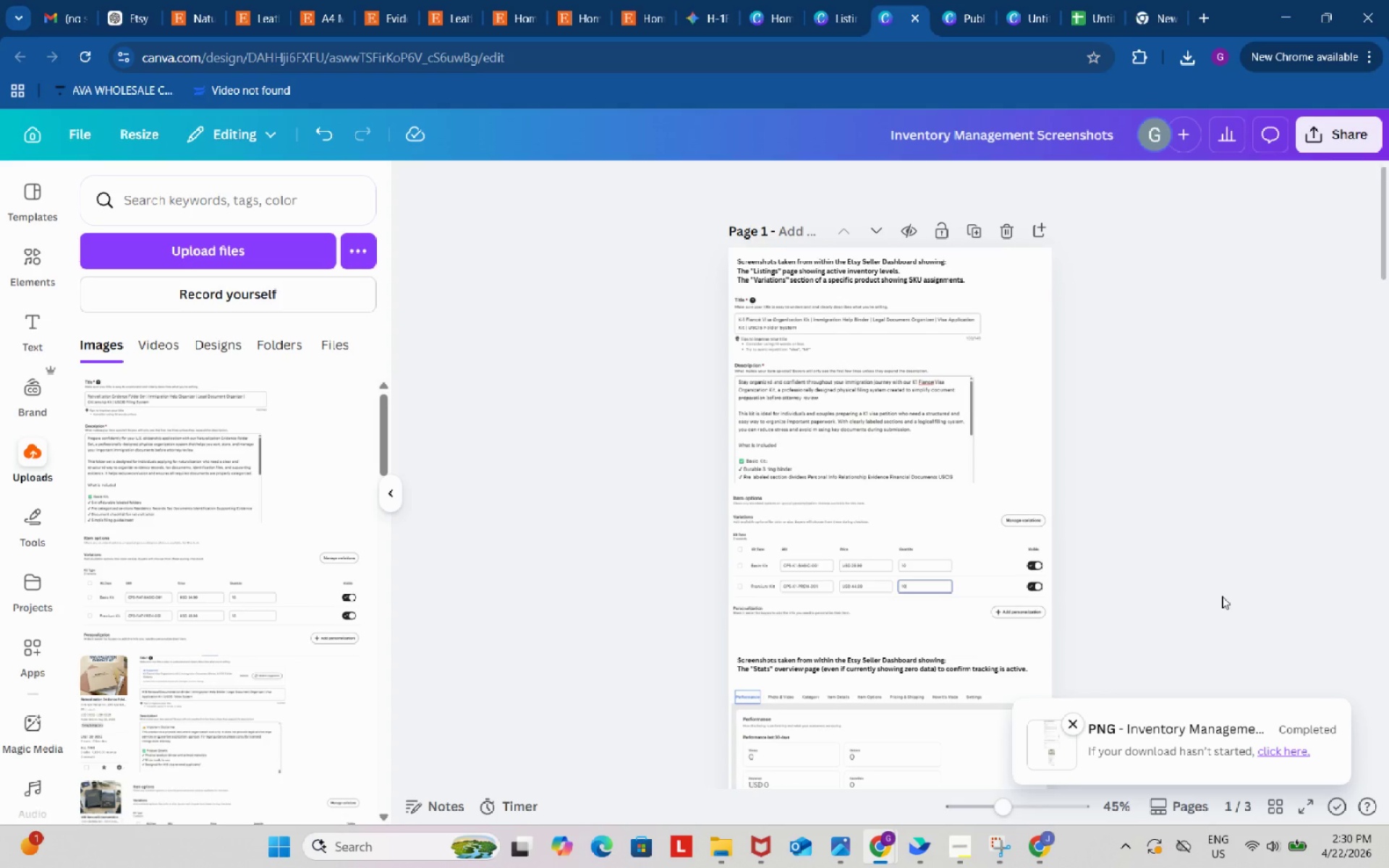 
left_click([1335, 129])
 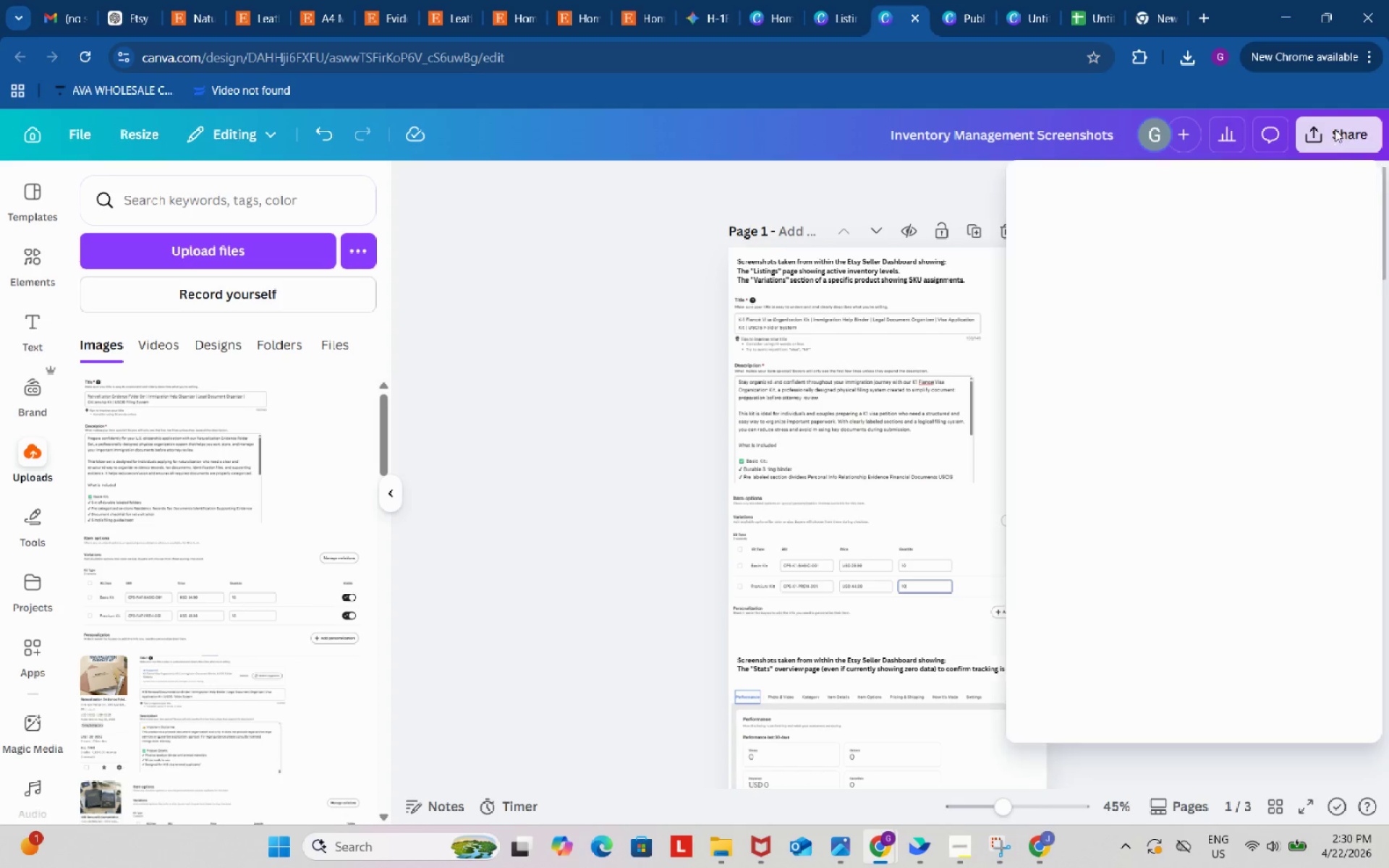 
mouse_move([1318, 140])
 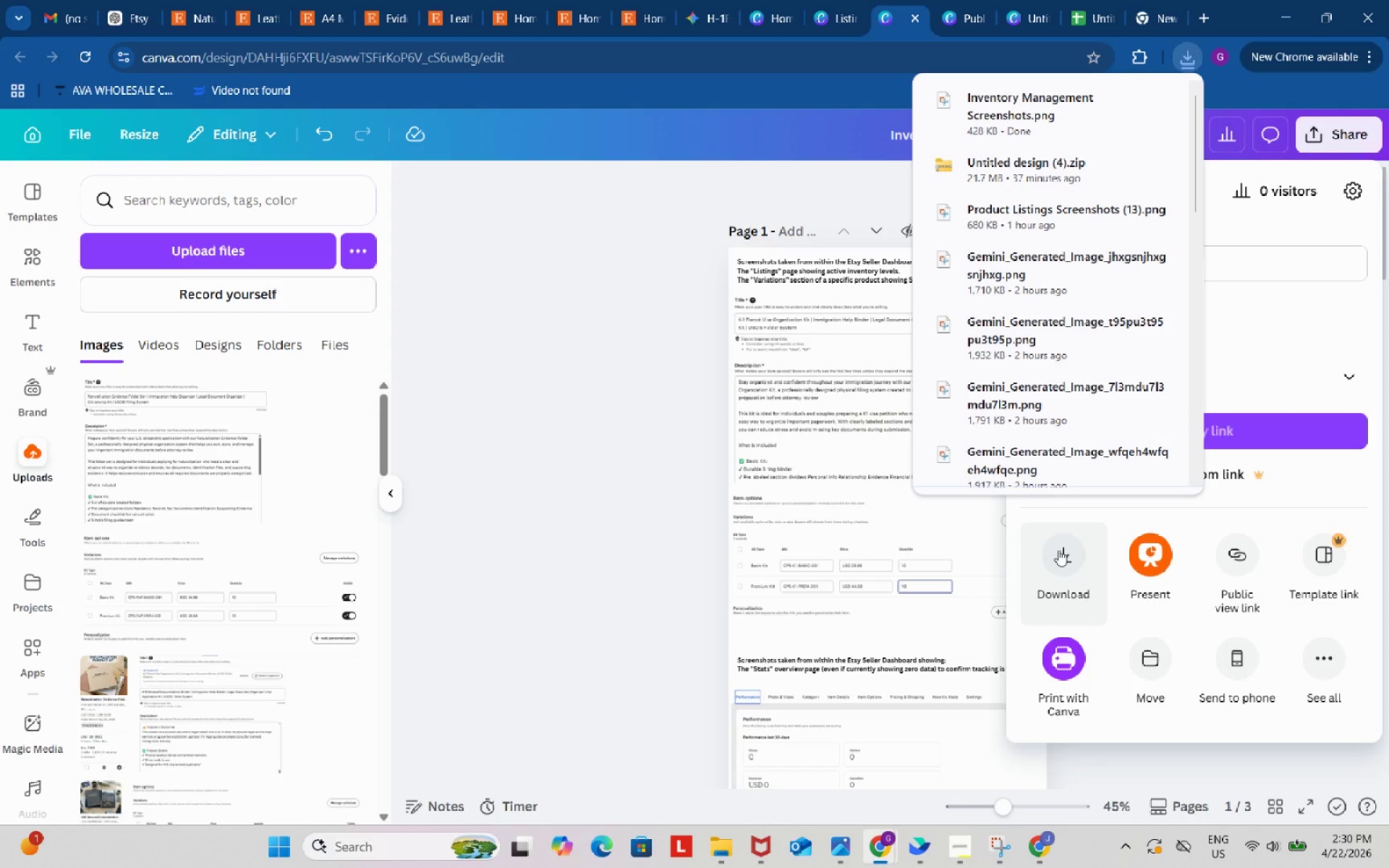 
left_click([1058, 550])
 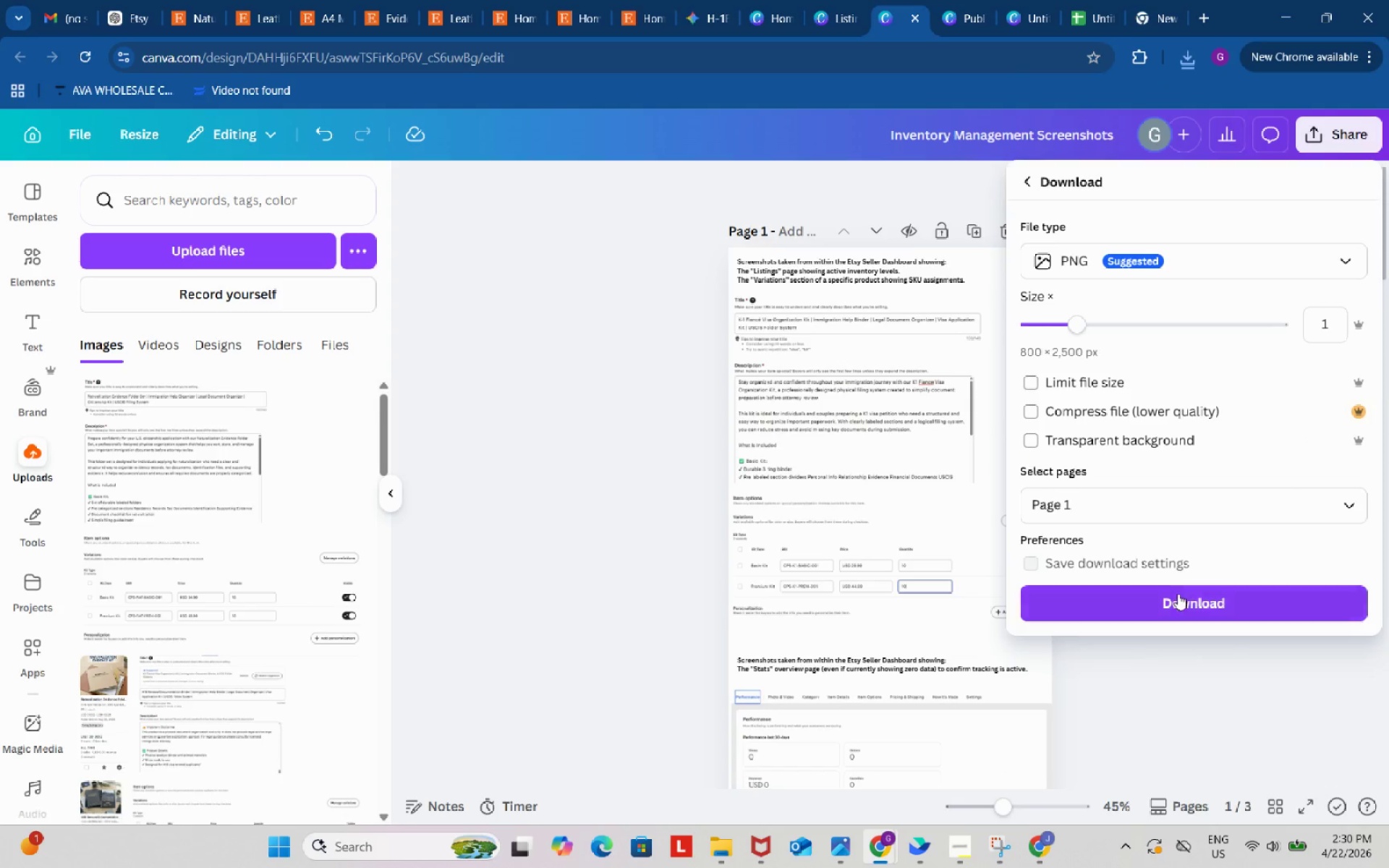 
left_click([1176, 497])
 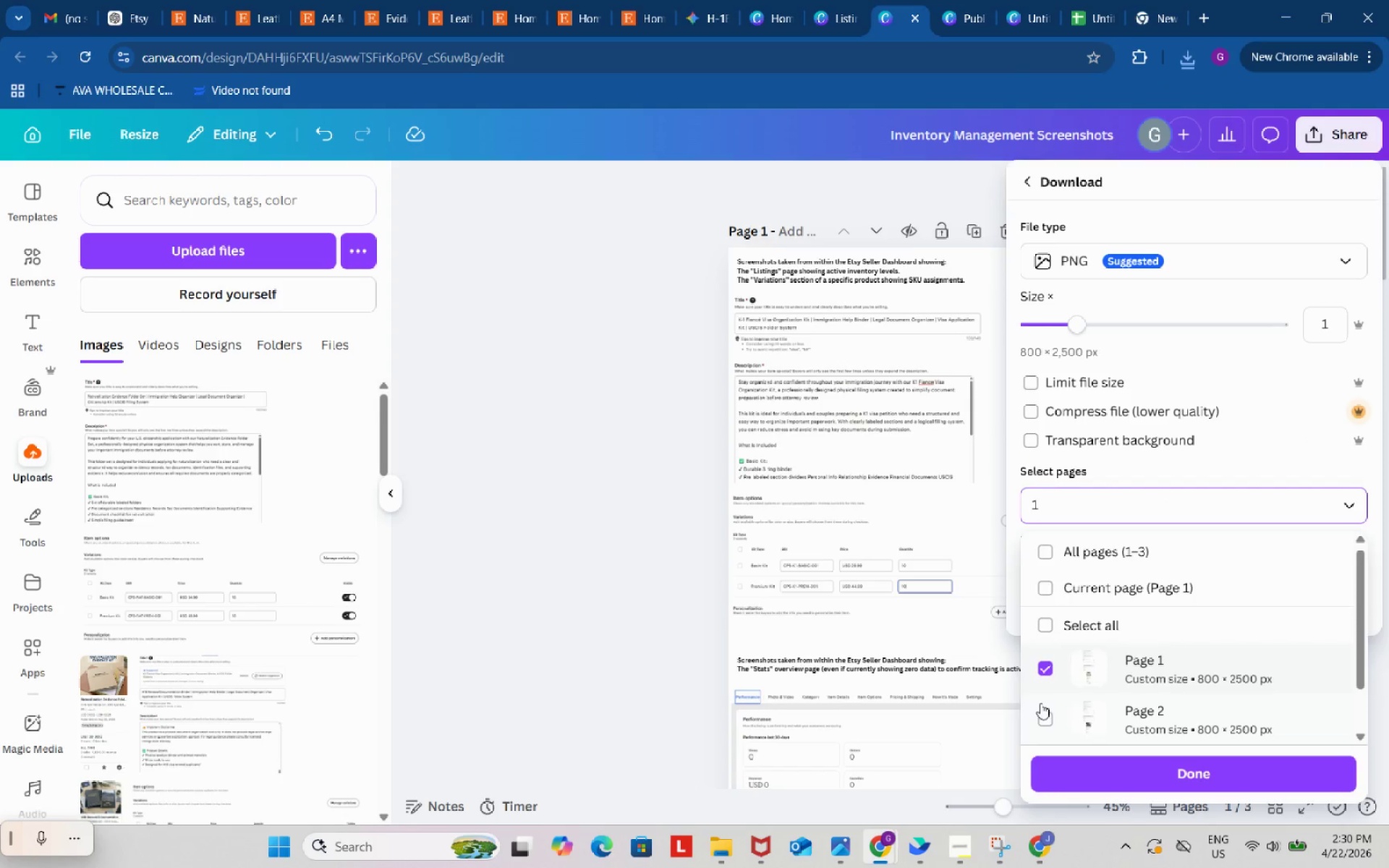 
left_click([1045, 721])
 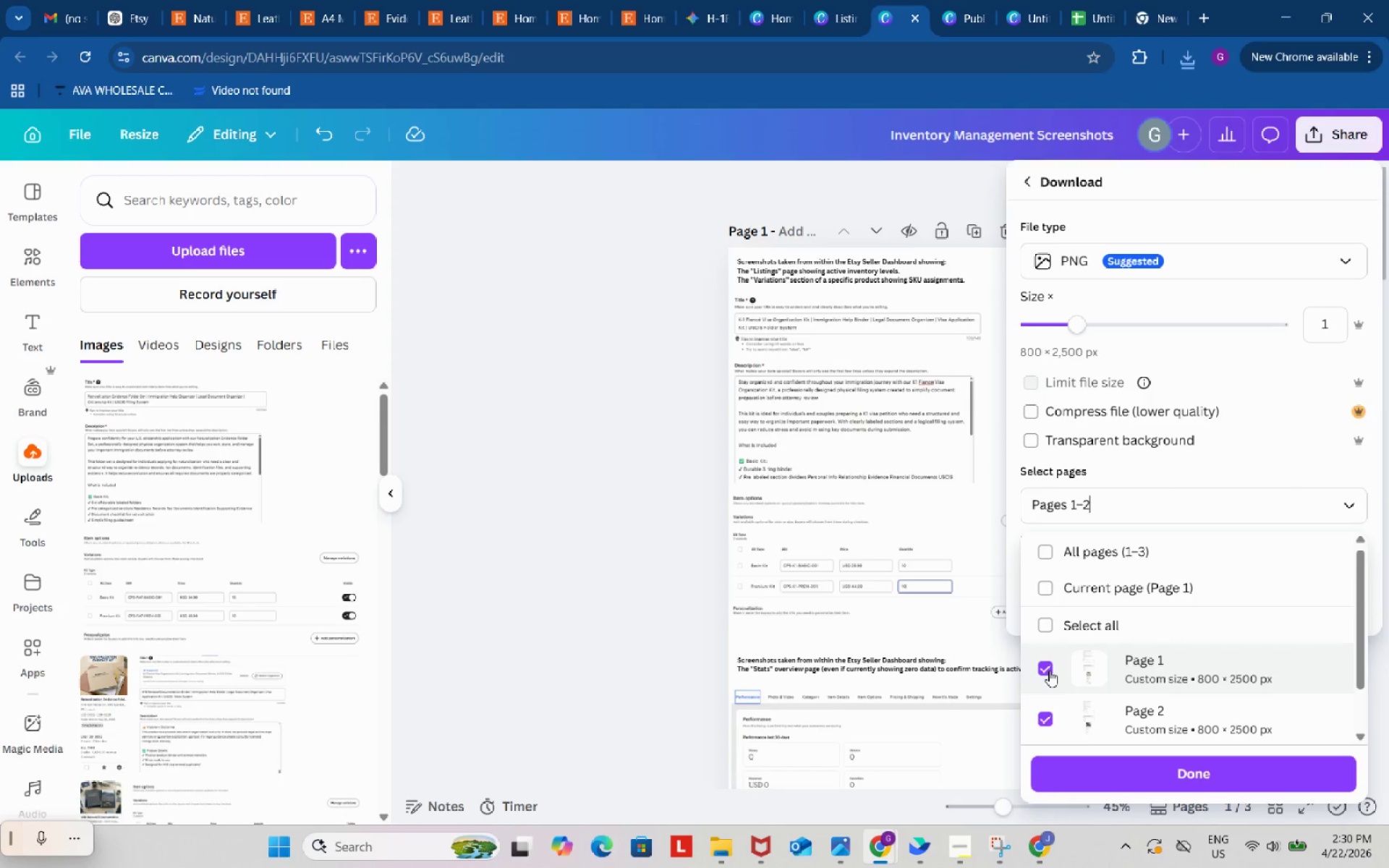 
left_click([1048, 670])
 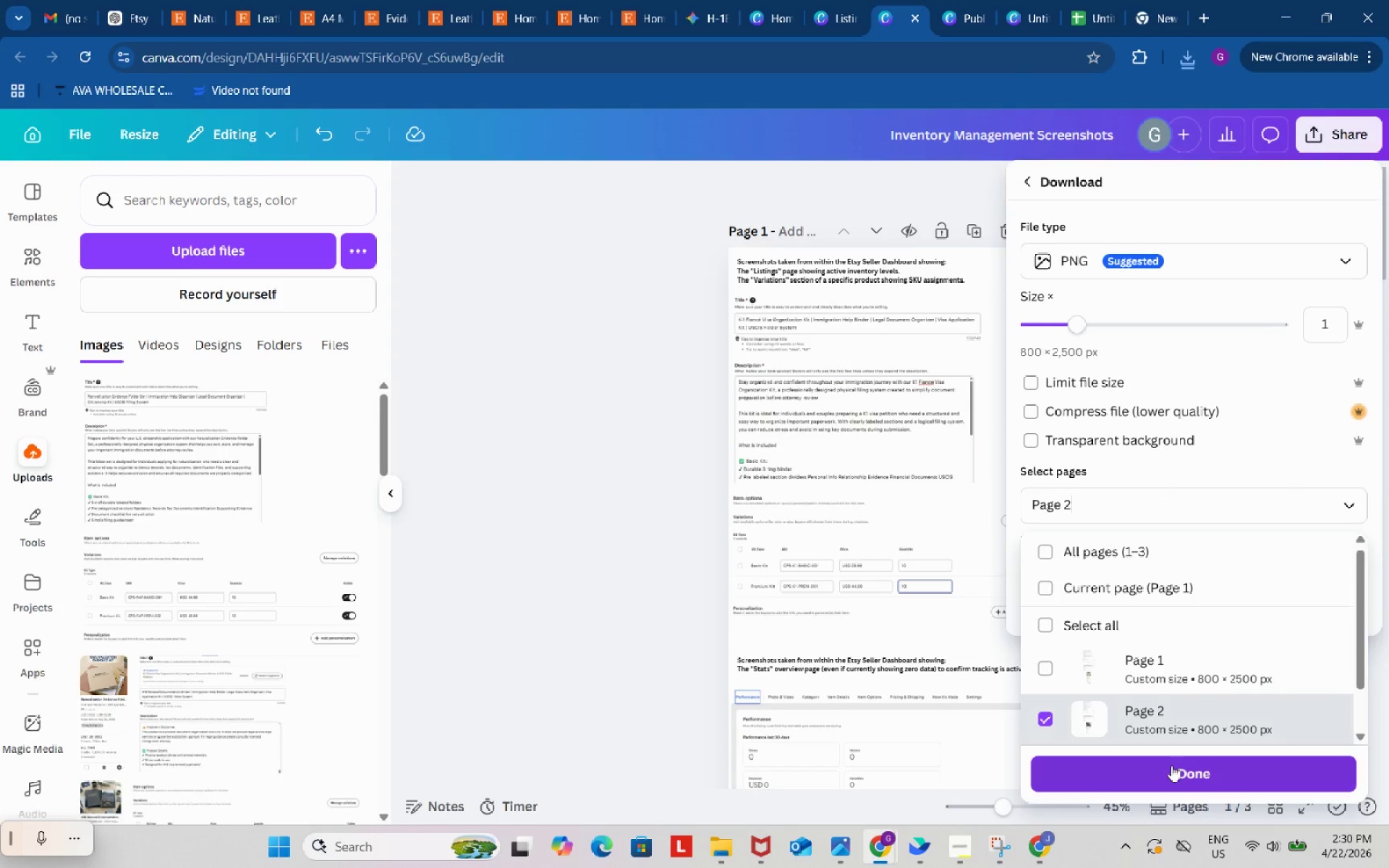 
left_click([1171, 765])
 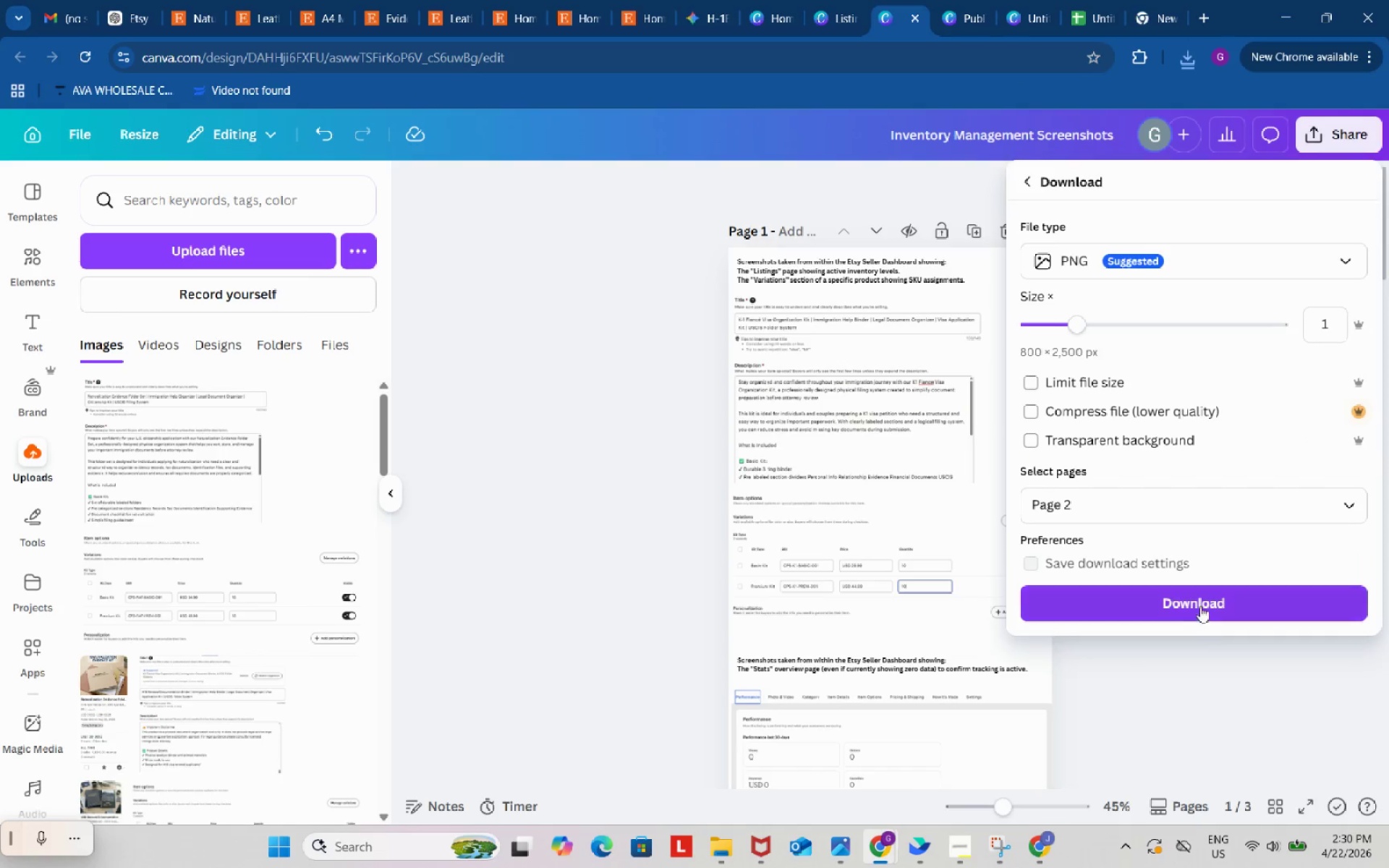 
left_click([1199, 601])
 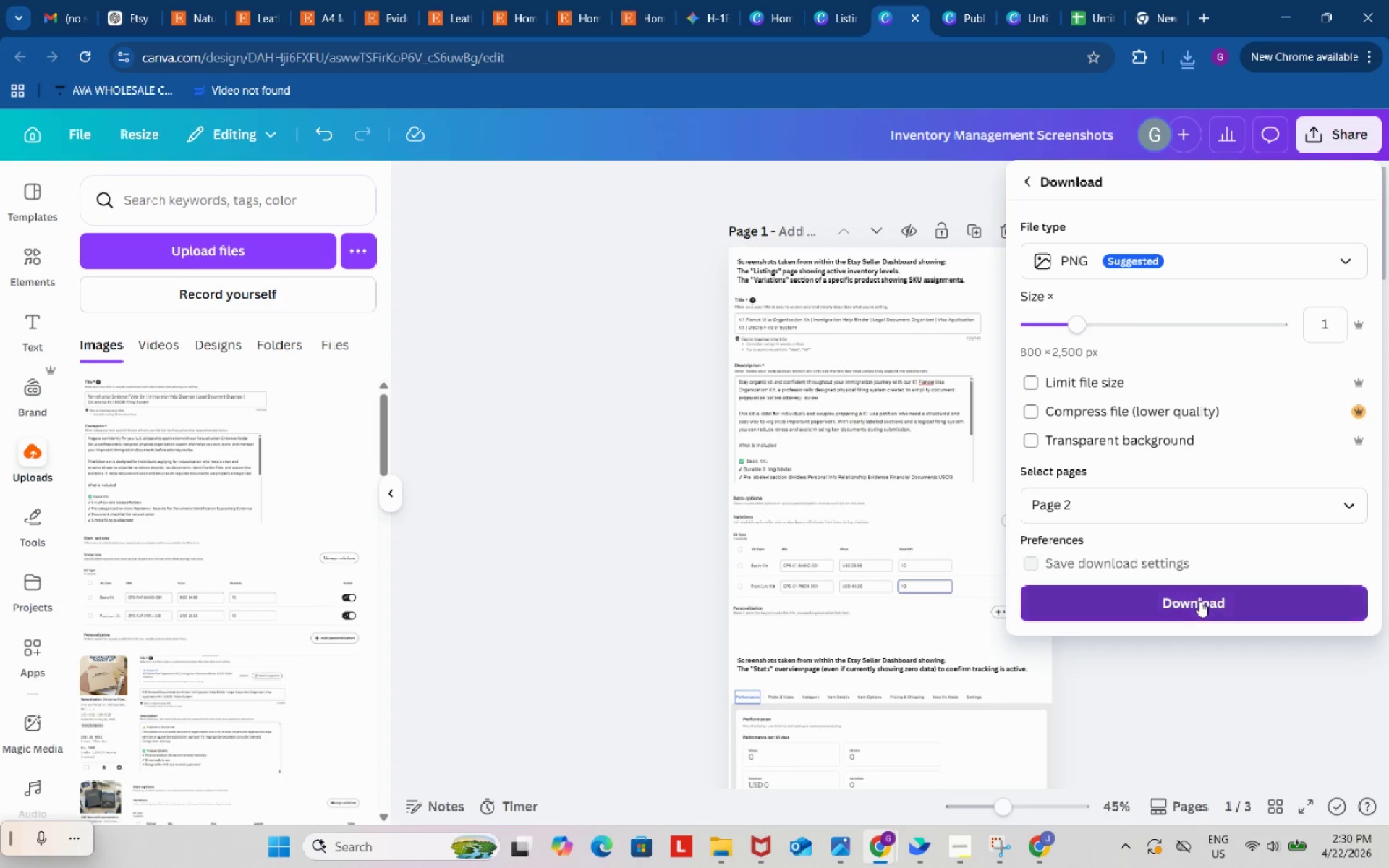 
mouse_move([1207, 591])
 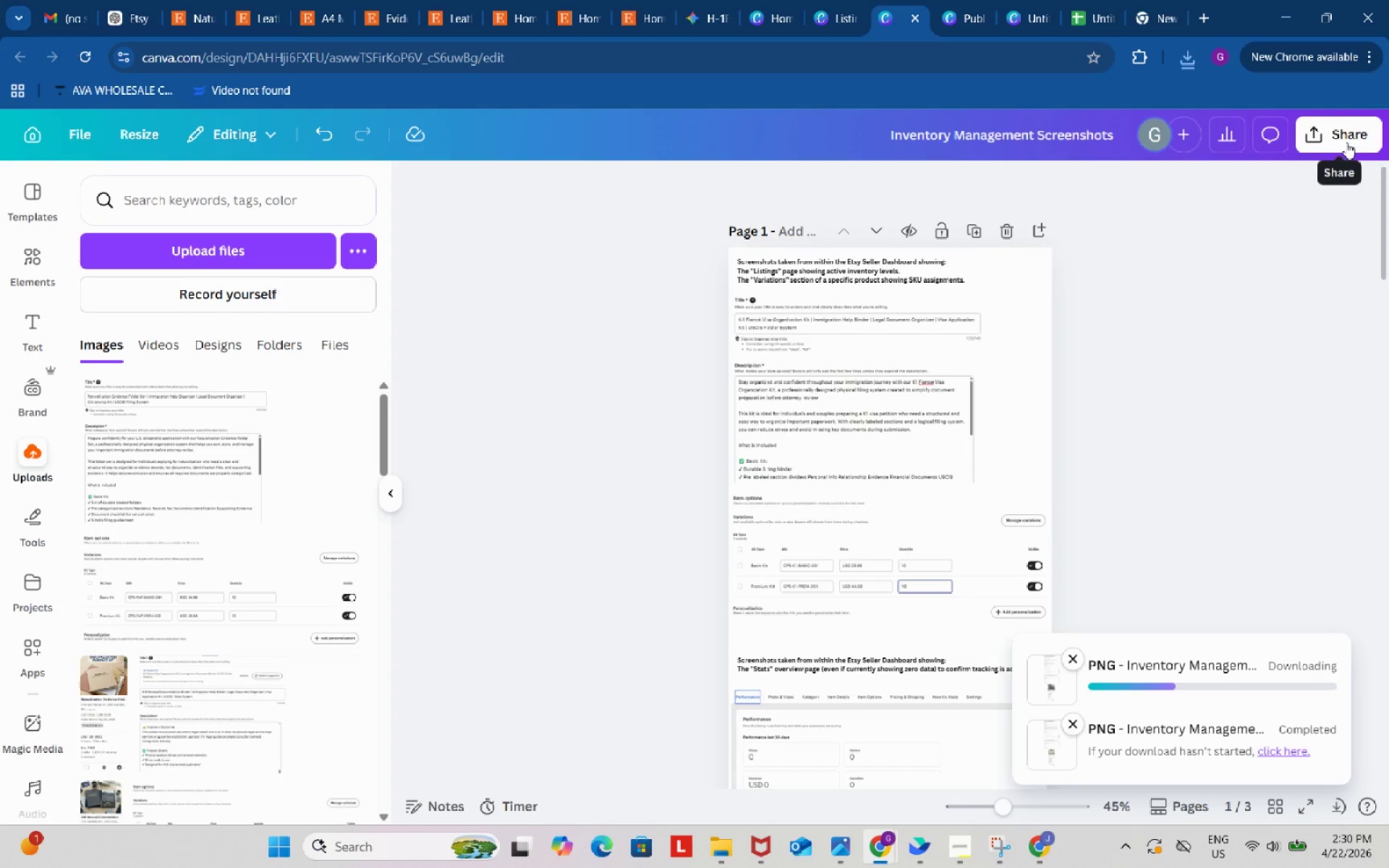 
wait(5.9)
 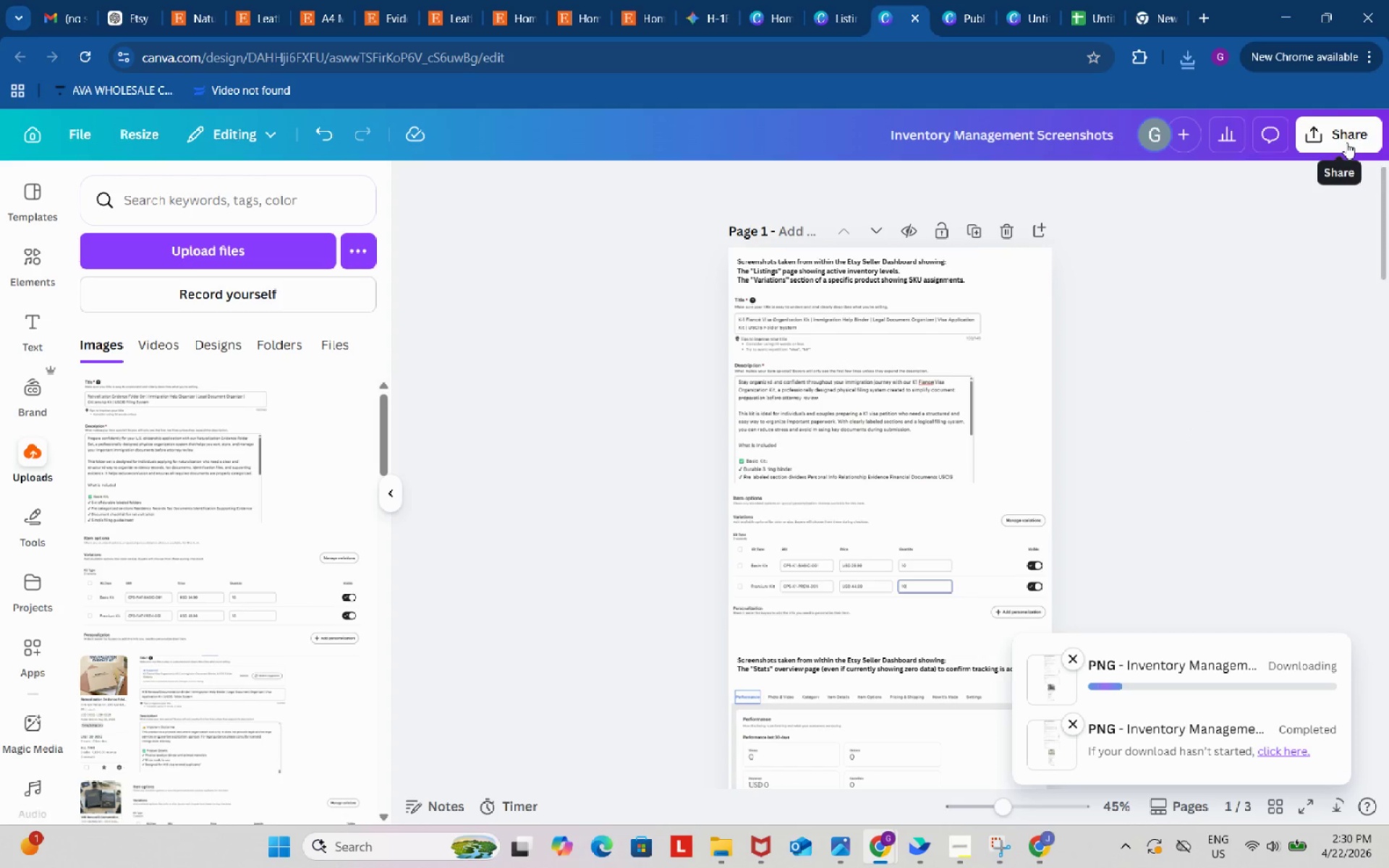 
left_click([1346, 142])
 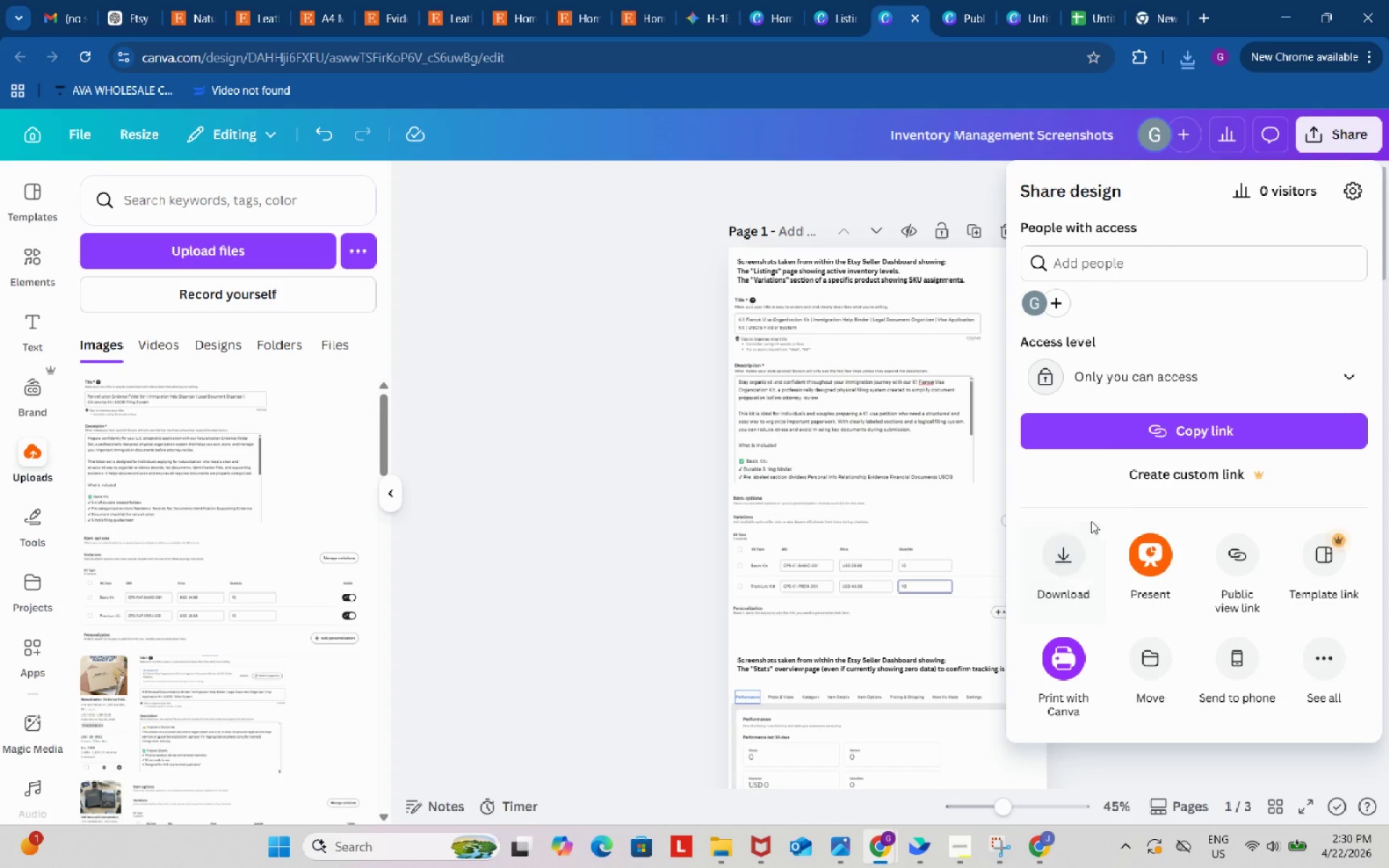 
left_click([1065, 547])
 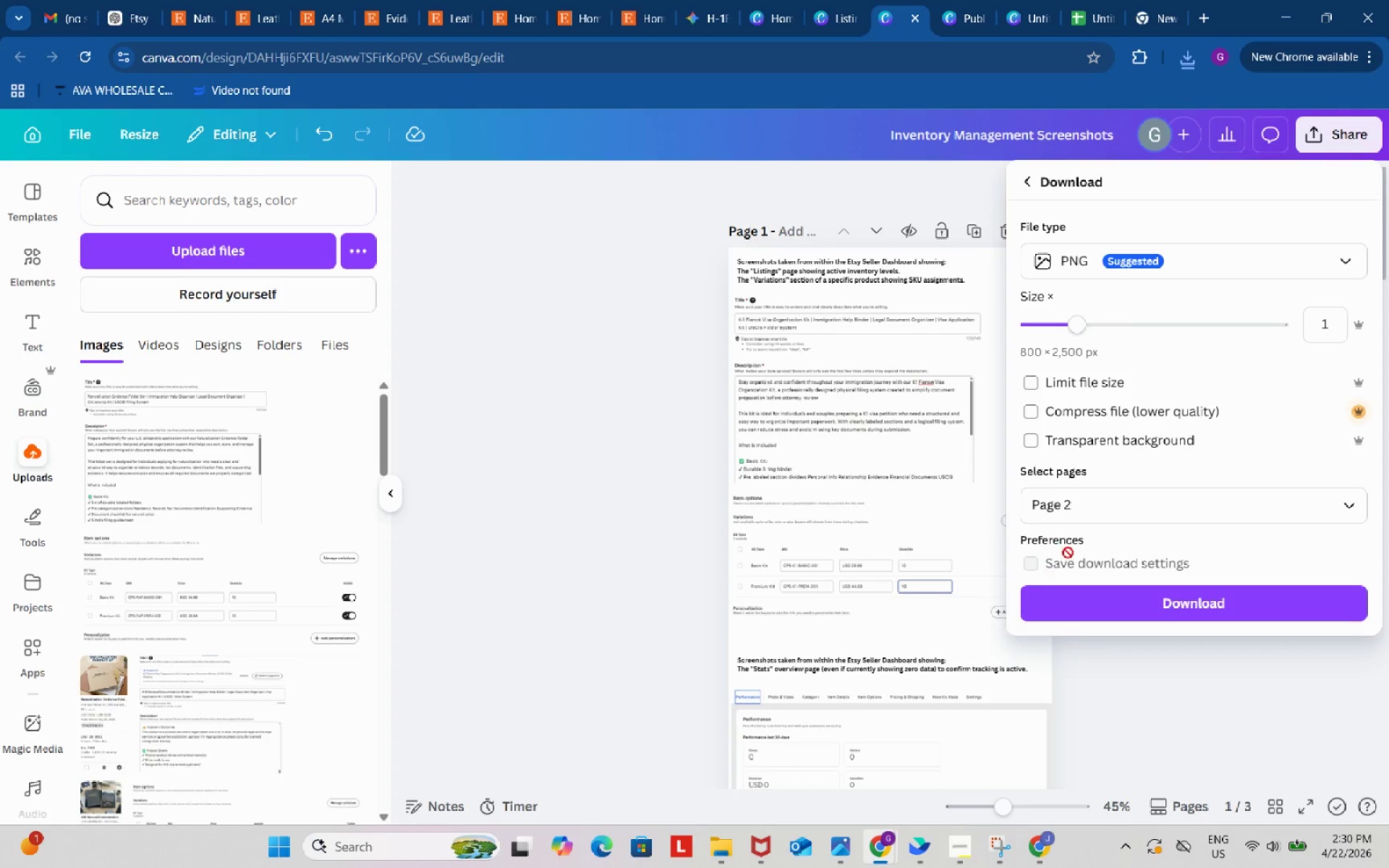 
left_click([1100, 511])
 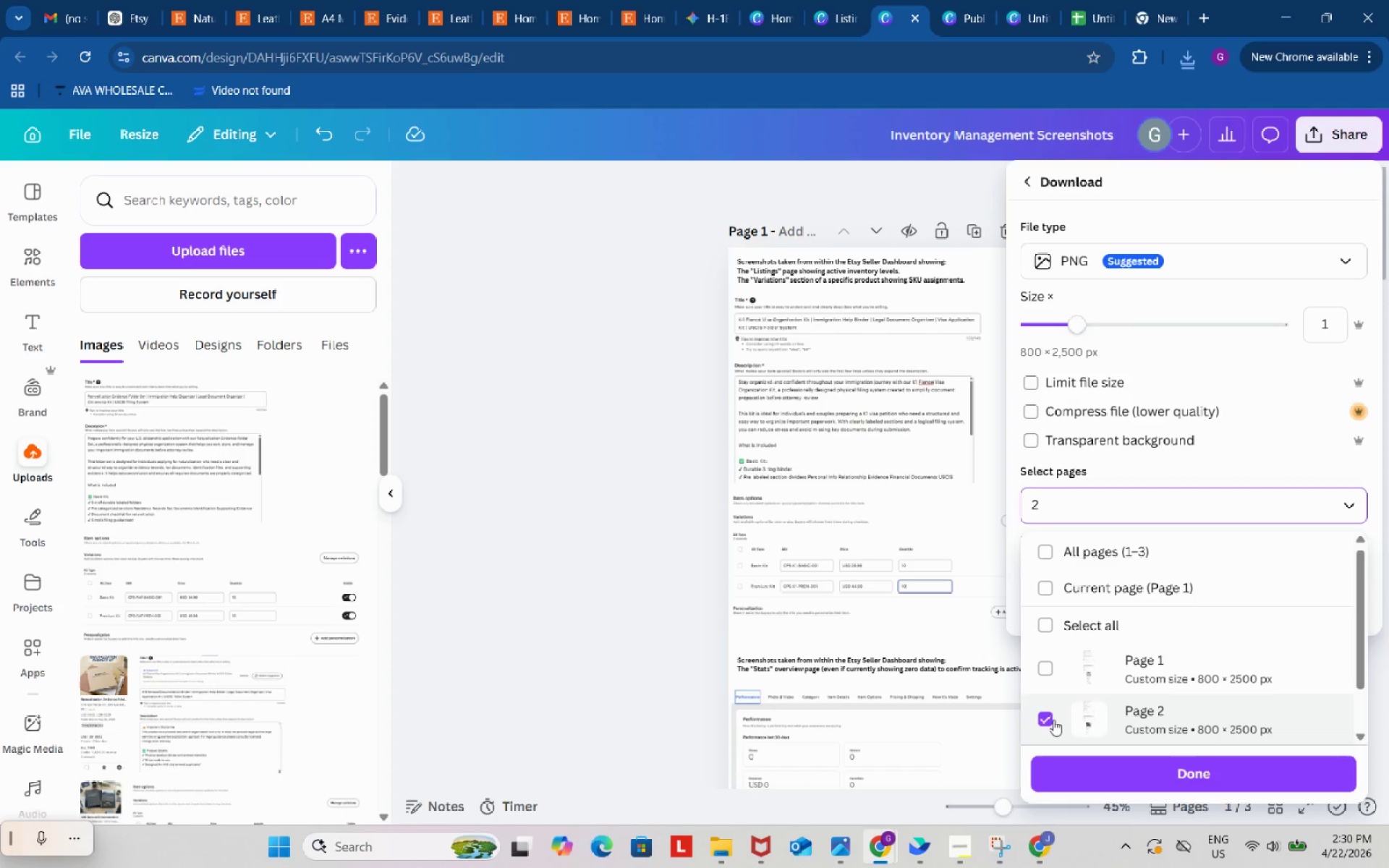 
left_click([1045, 665])
 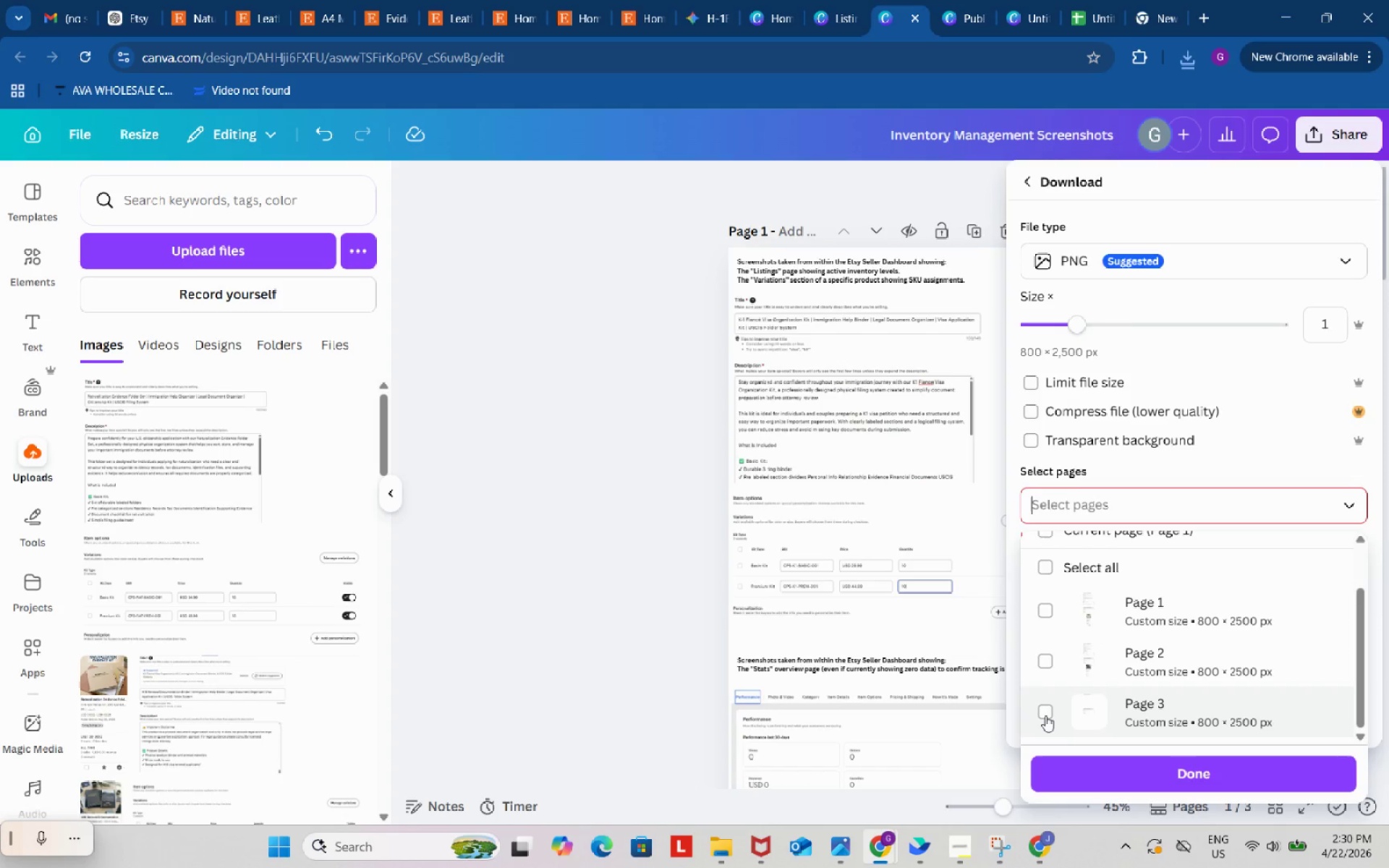 
scroll: coordinate [1104, 663], scroll_direction: down, amount: 1.0
 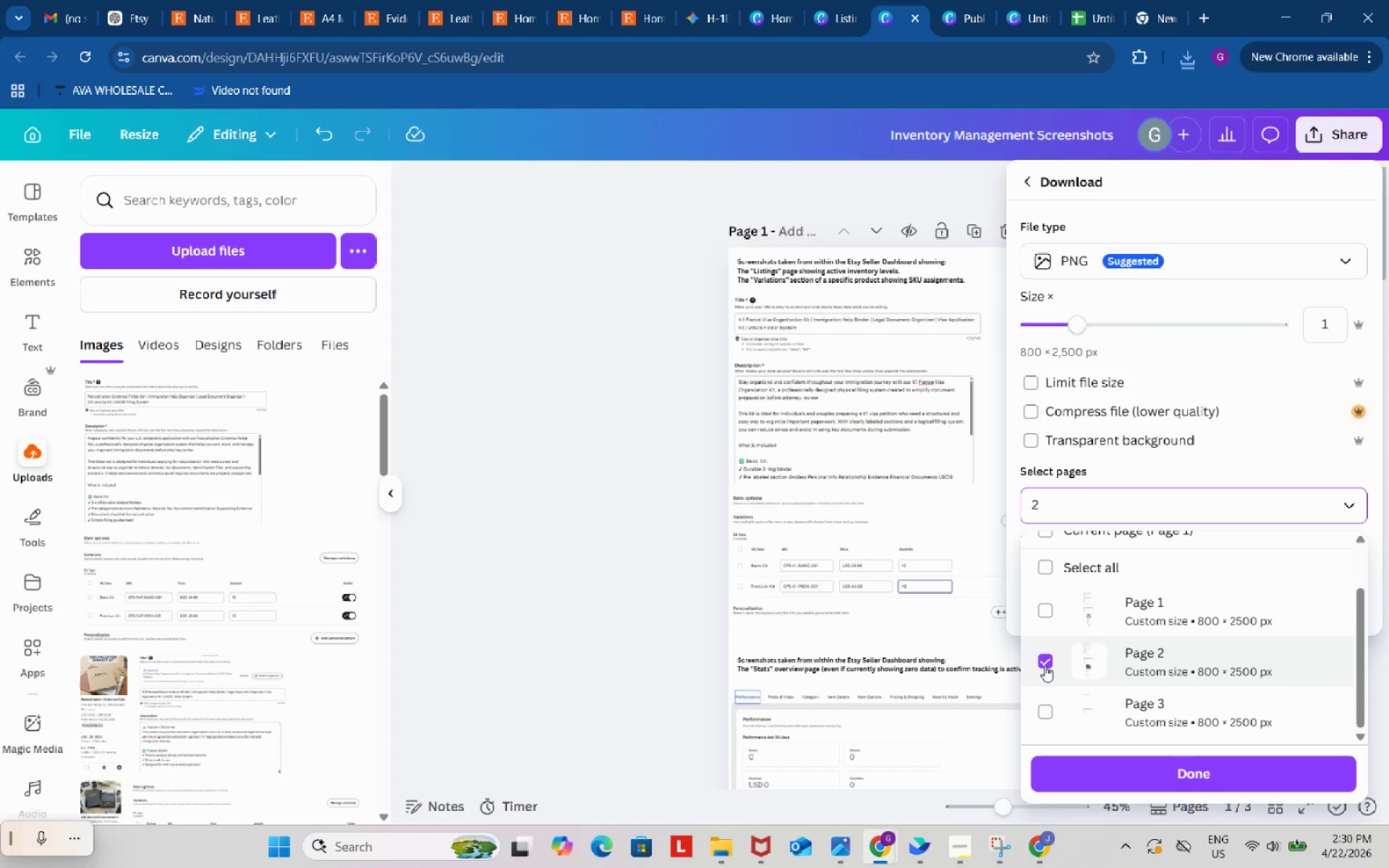 
left_click([1045, 715])
 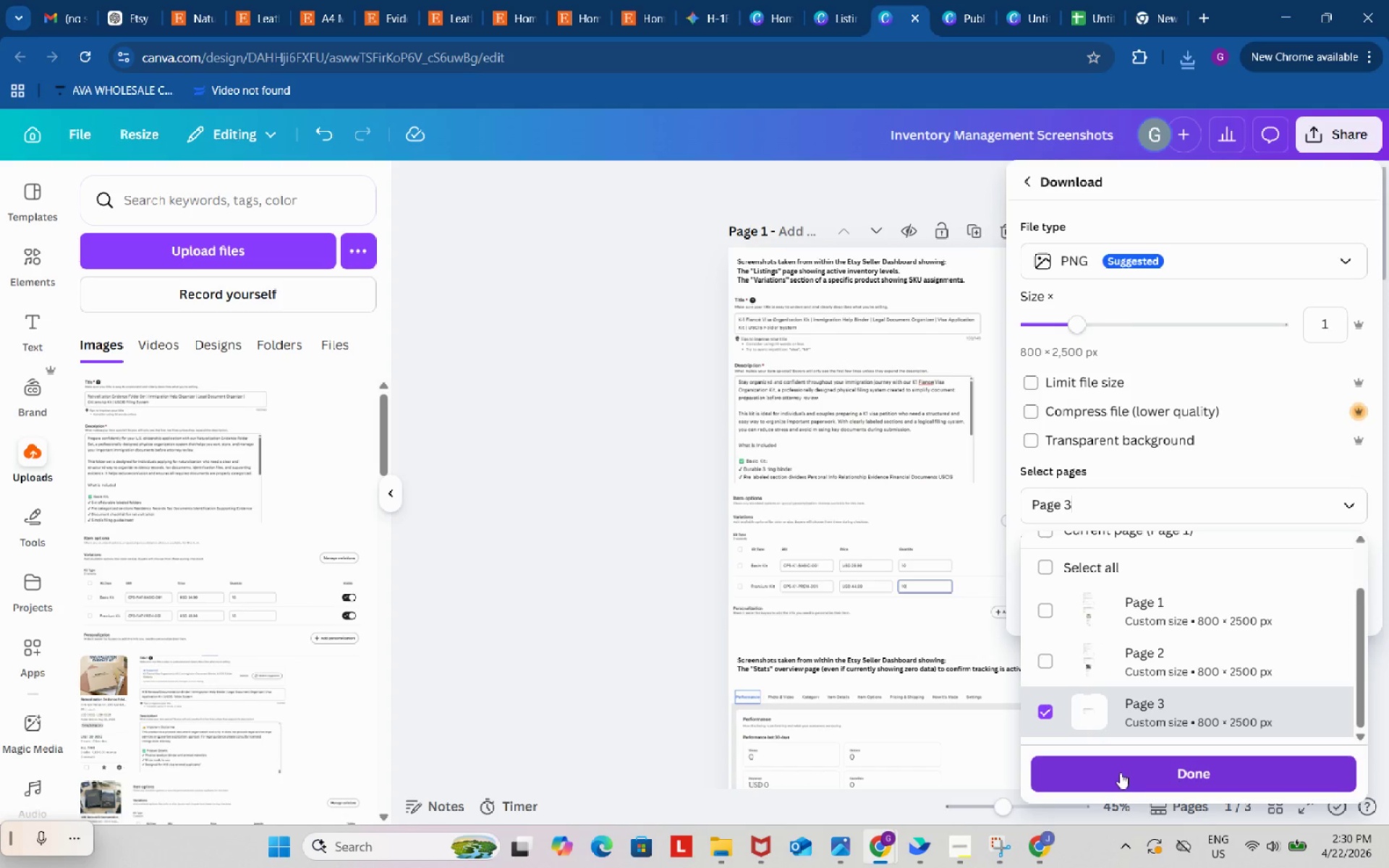 
left_click([1120, 773])
 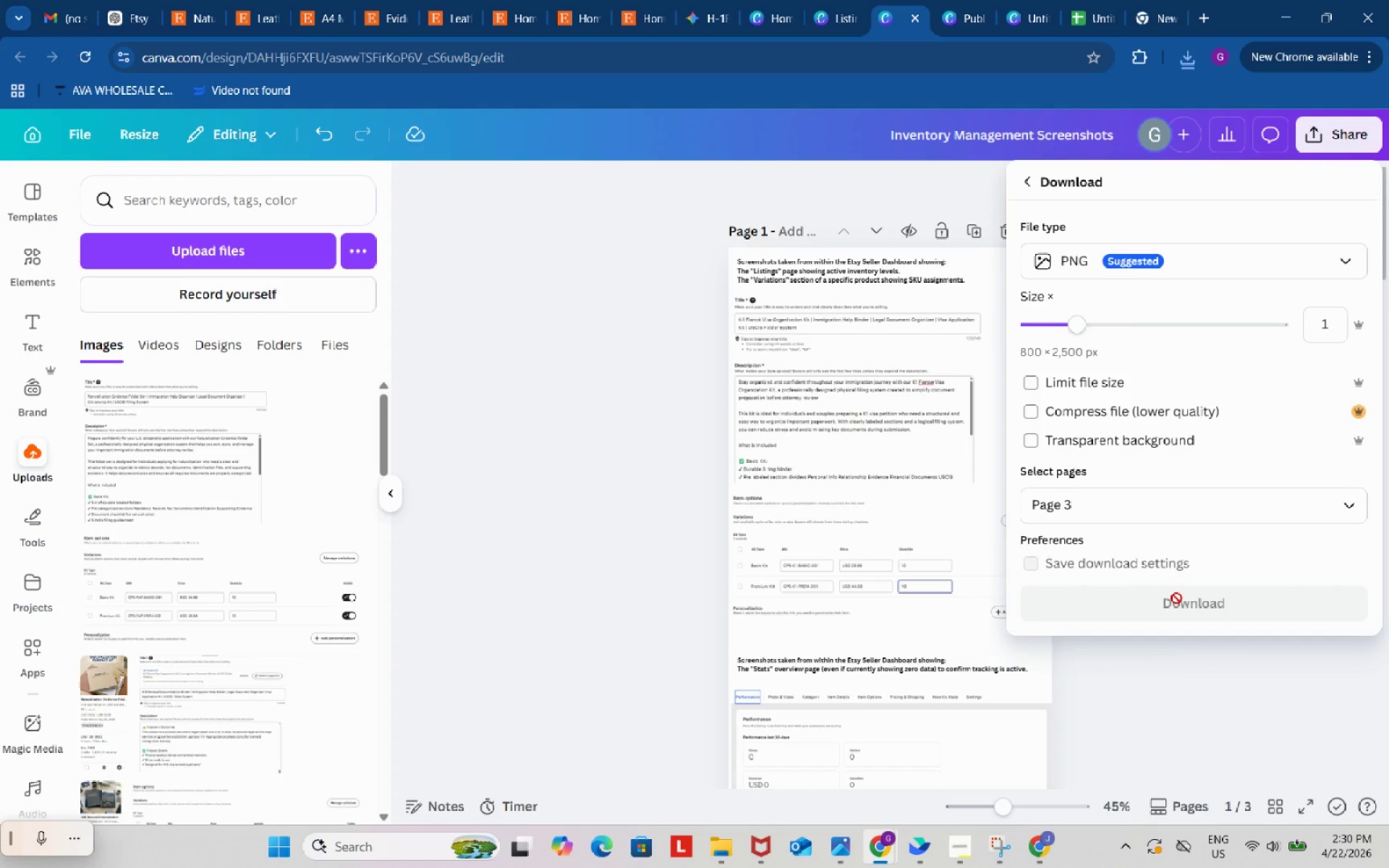 
scroll: coordinate [912, 541], scroll_direction: down, amount: 56.0
 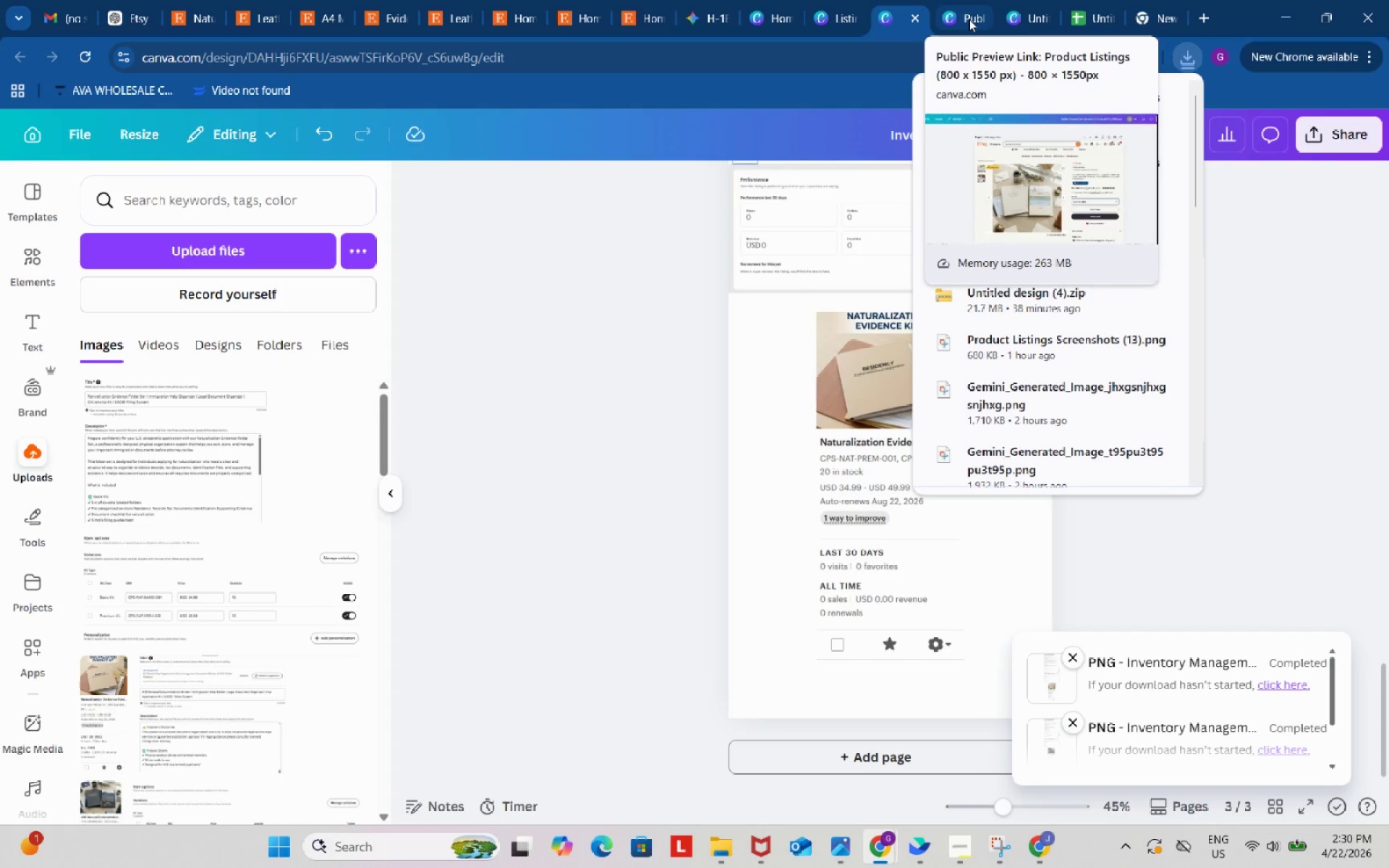 
left_click([969, 17])
 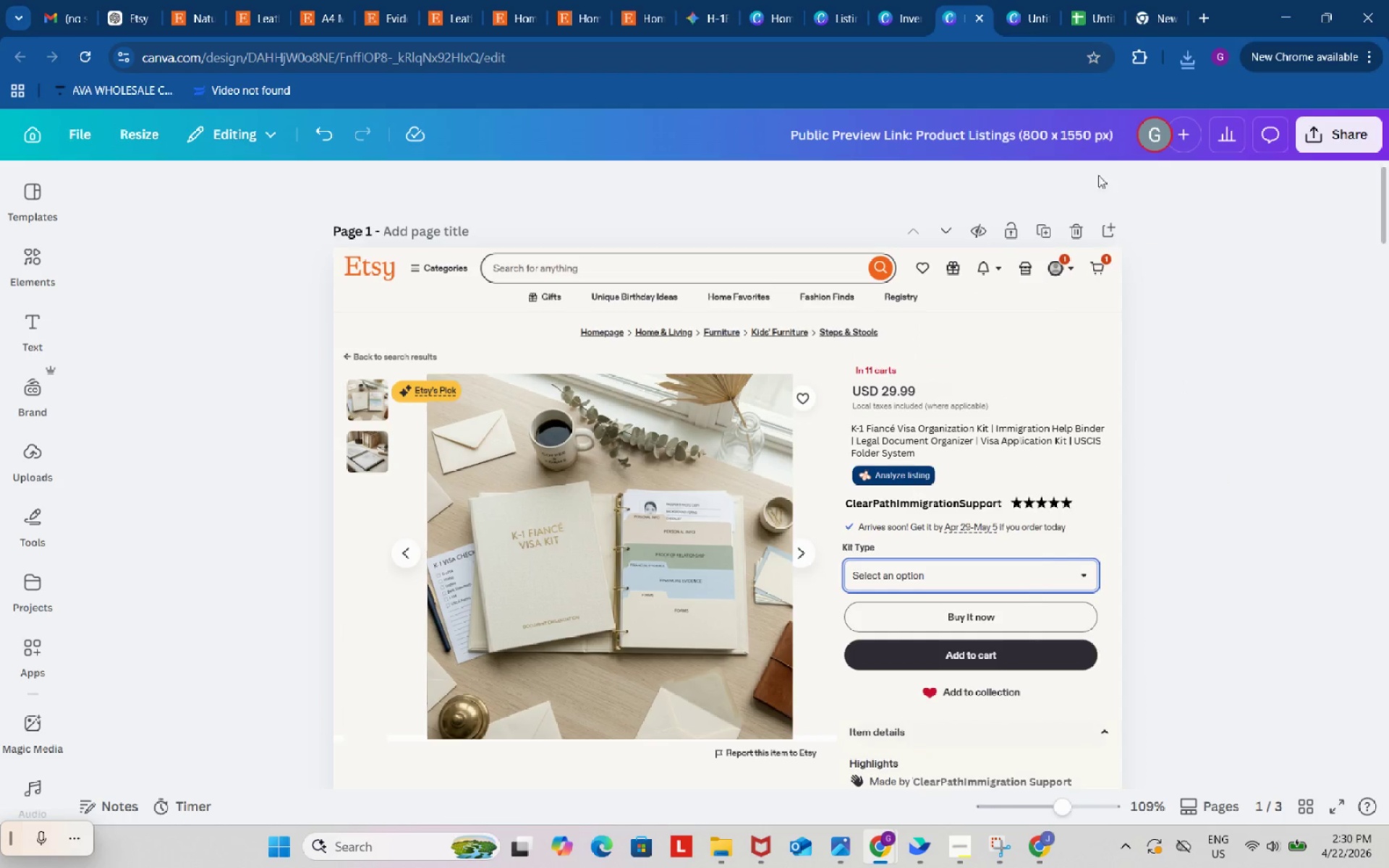 
left_click([964, 846])